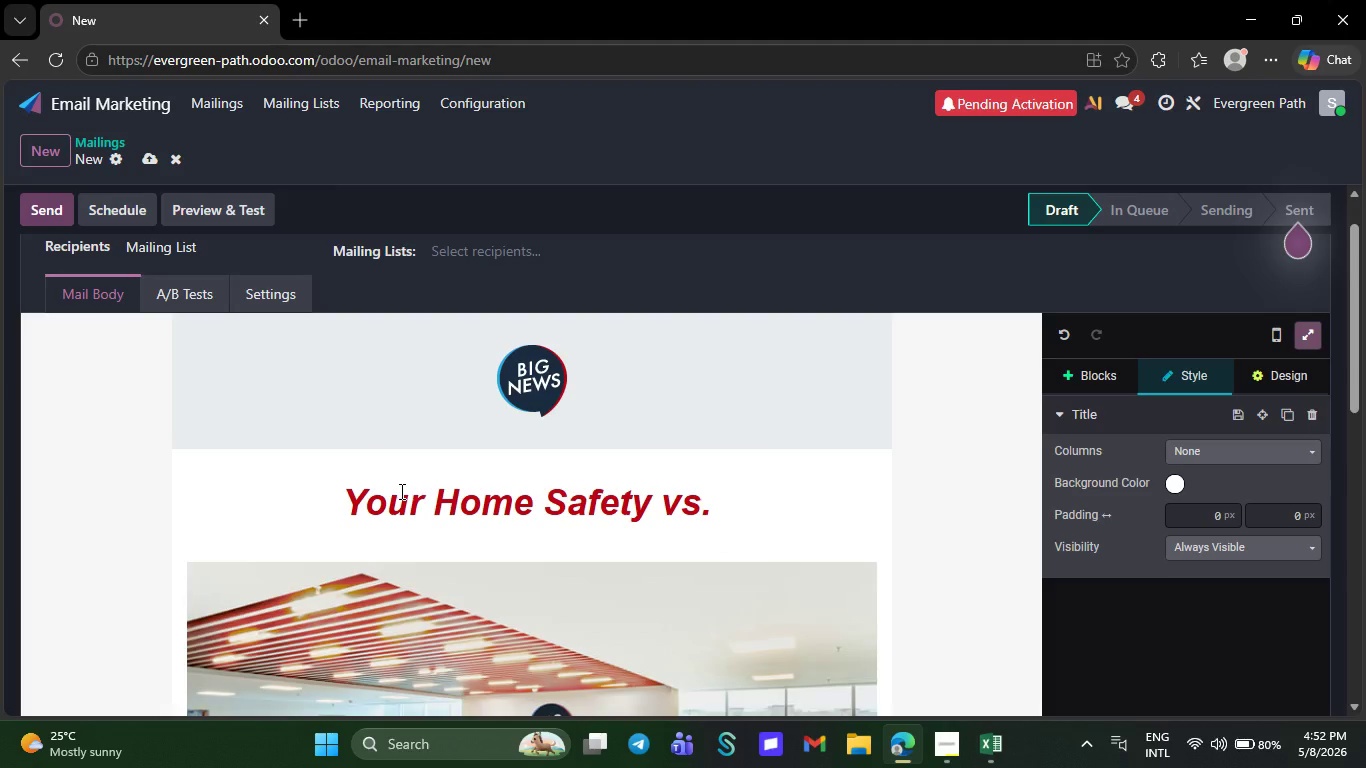 
key(Space)
 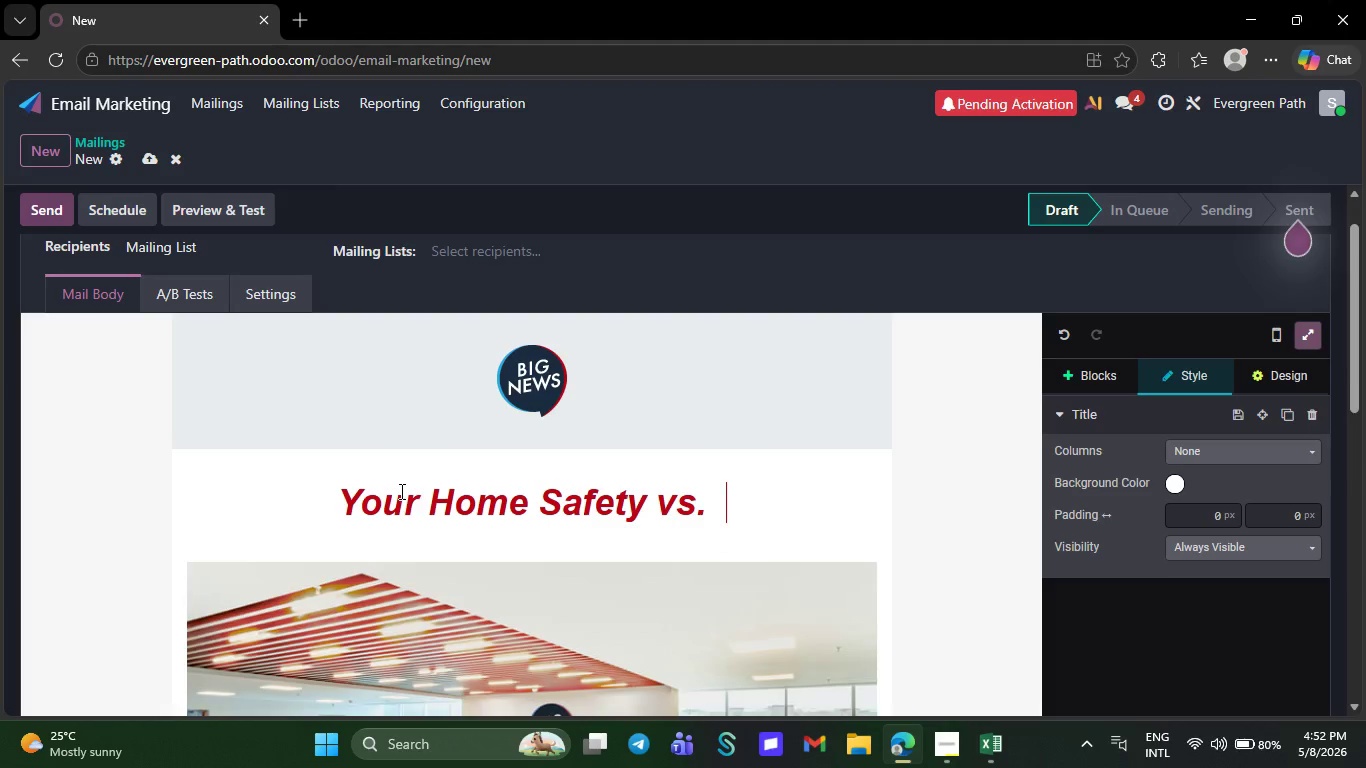 
key(CapsLock)
 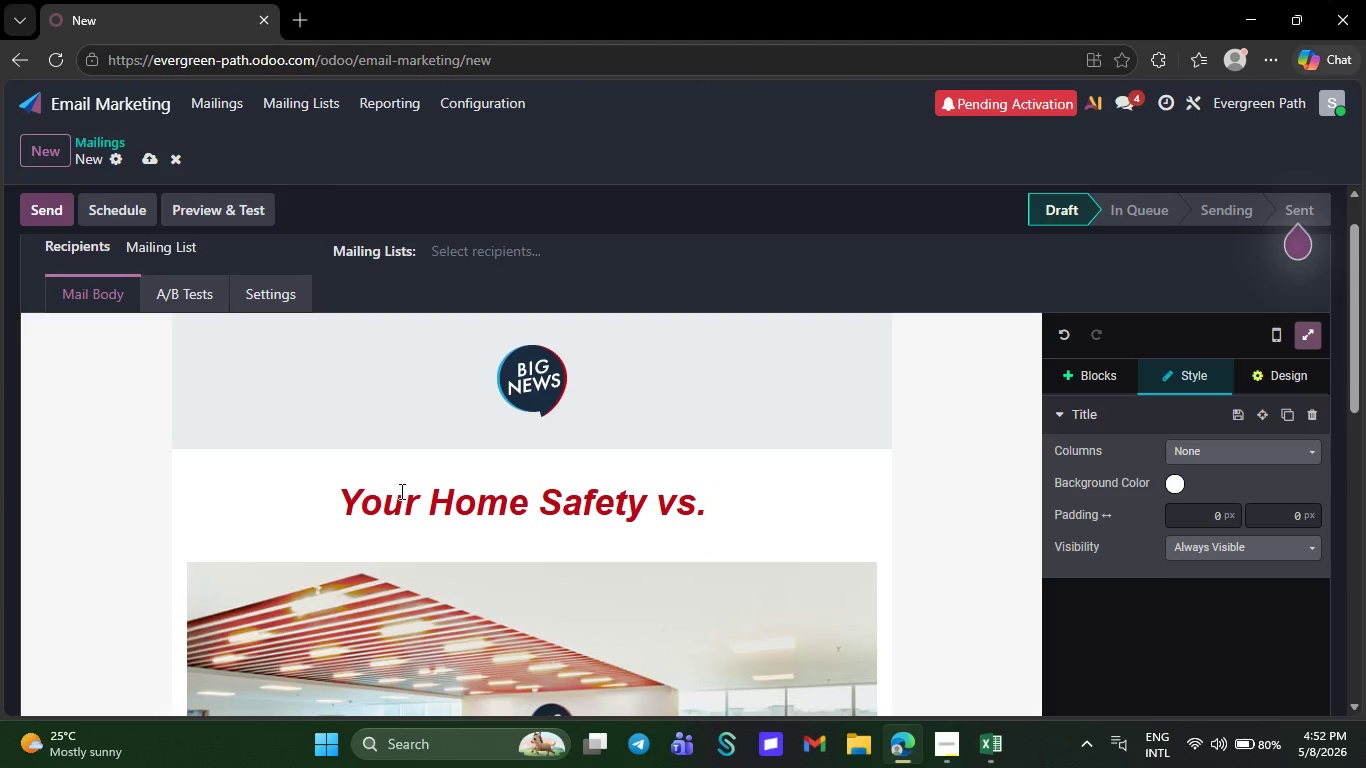 
key(A)
 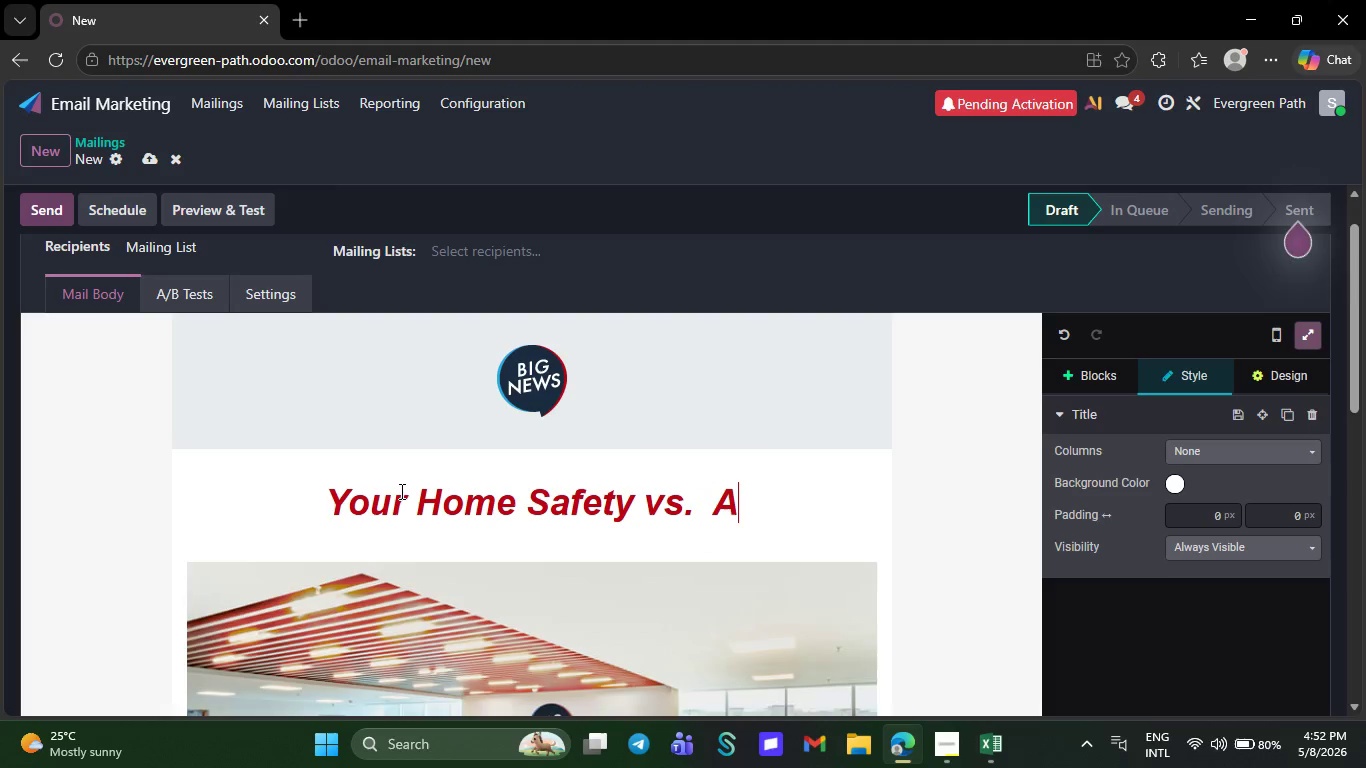 
key(Shift+ShiftLeft)
 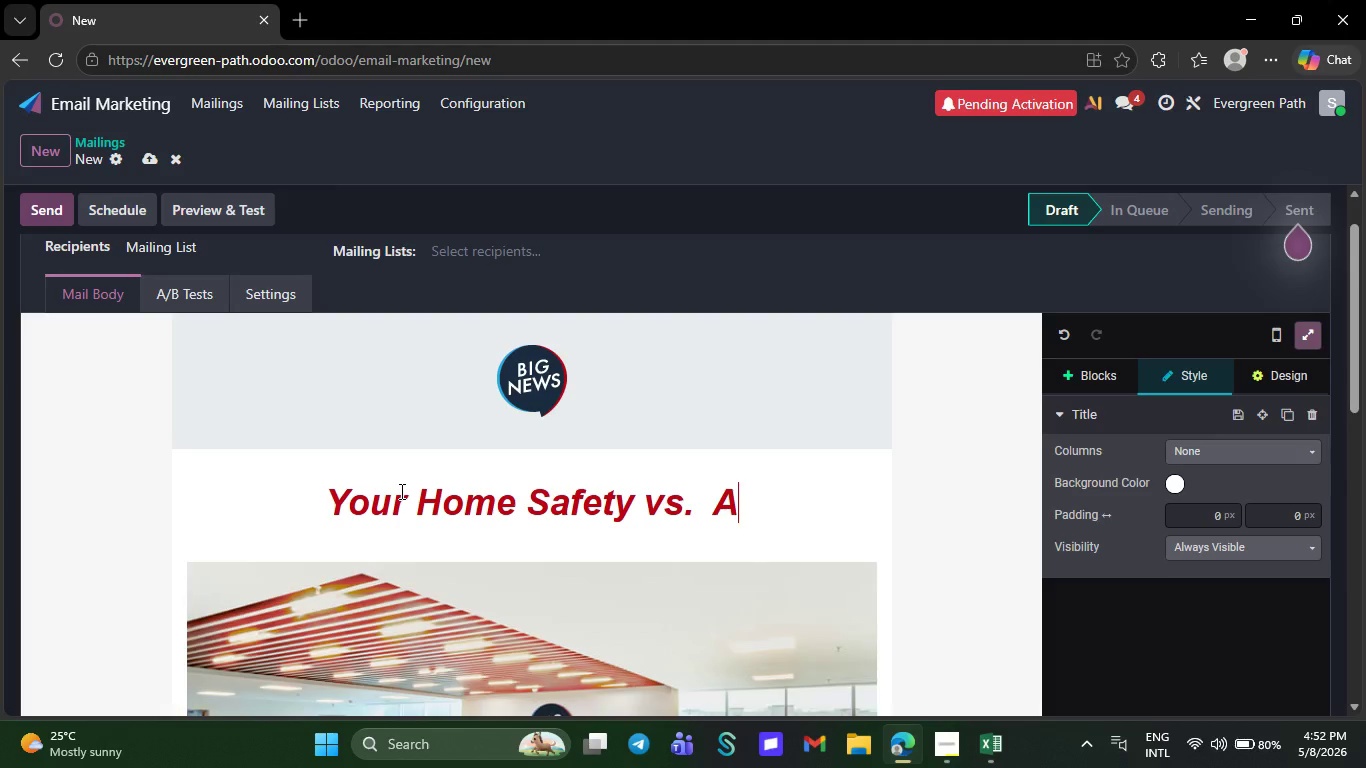 
key(Shift+CapsLock)
 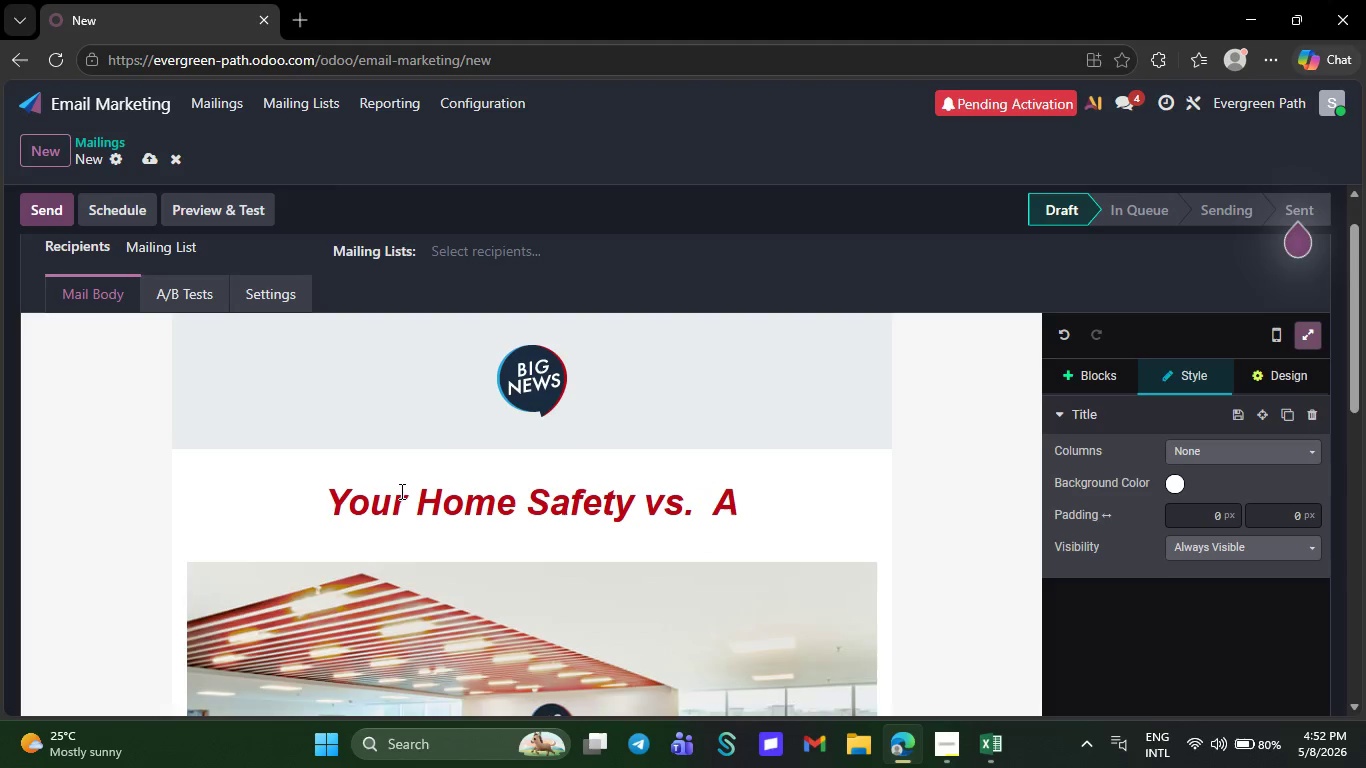 
type(ssisted Living Che)
 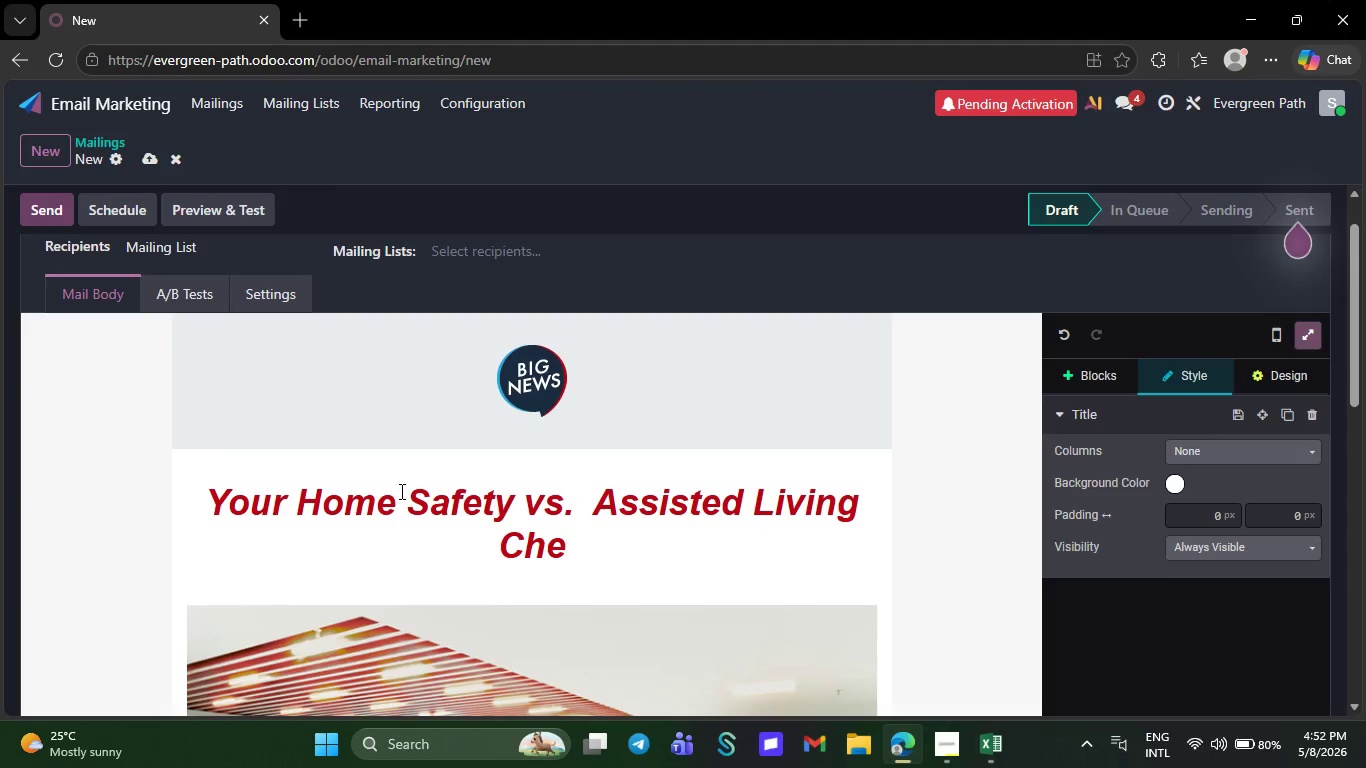 
wait(5.14)
 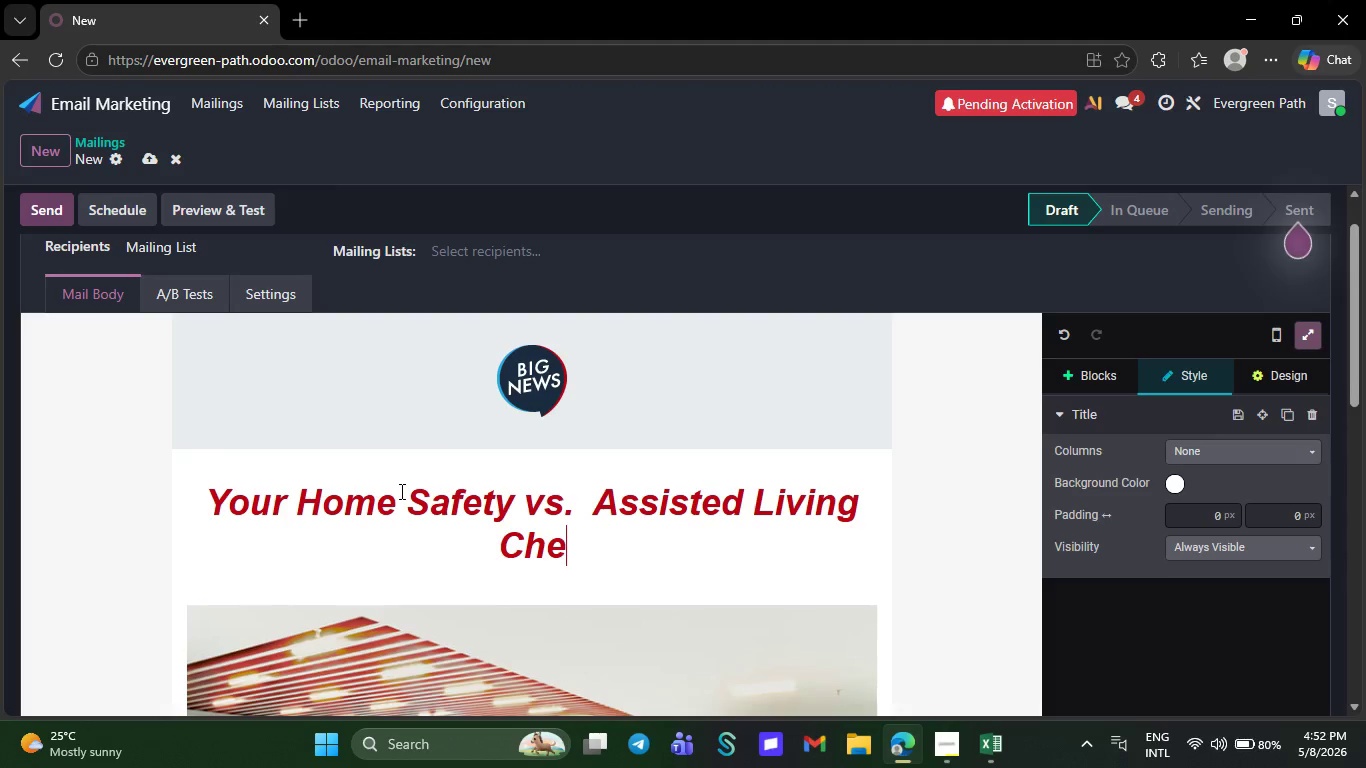 
type(cklists is ready.)
 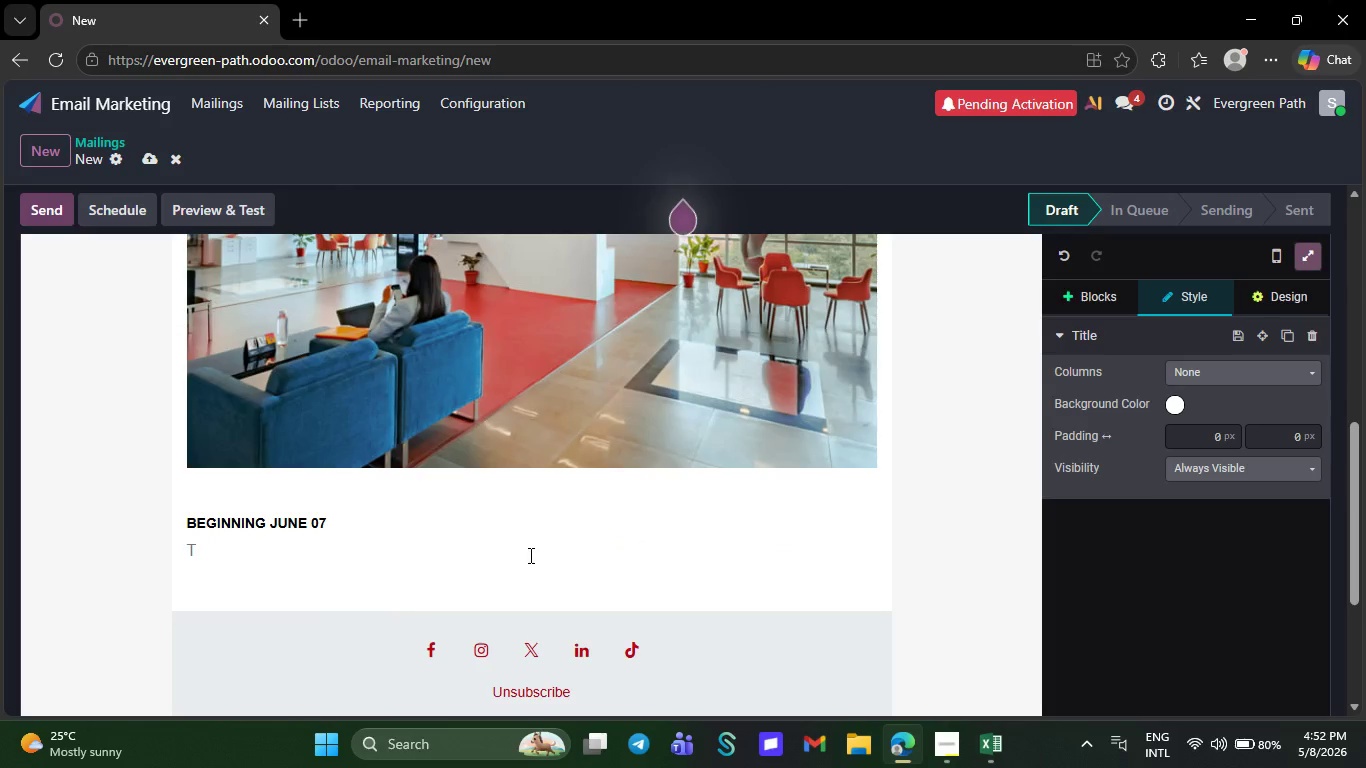 
wait(6.84)
 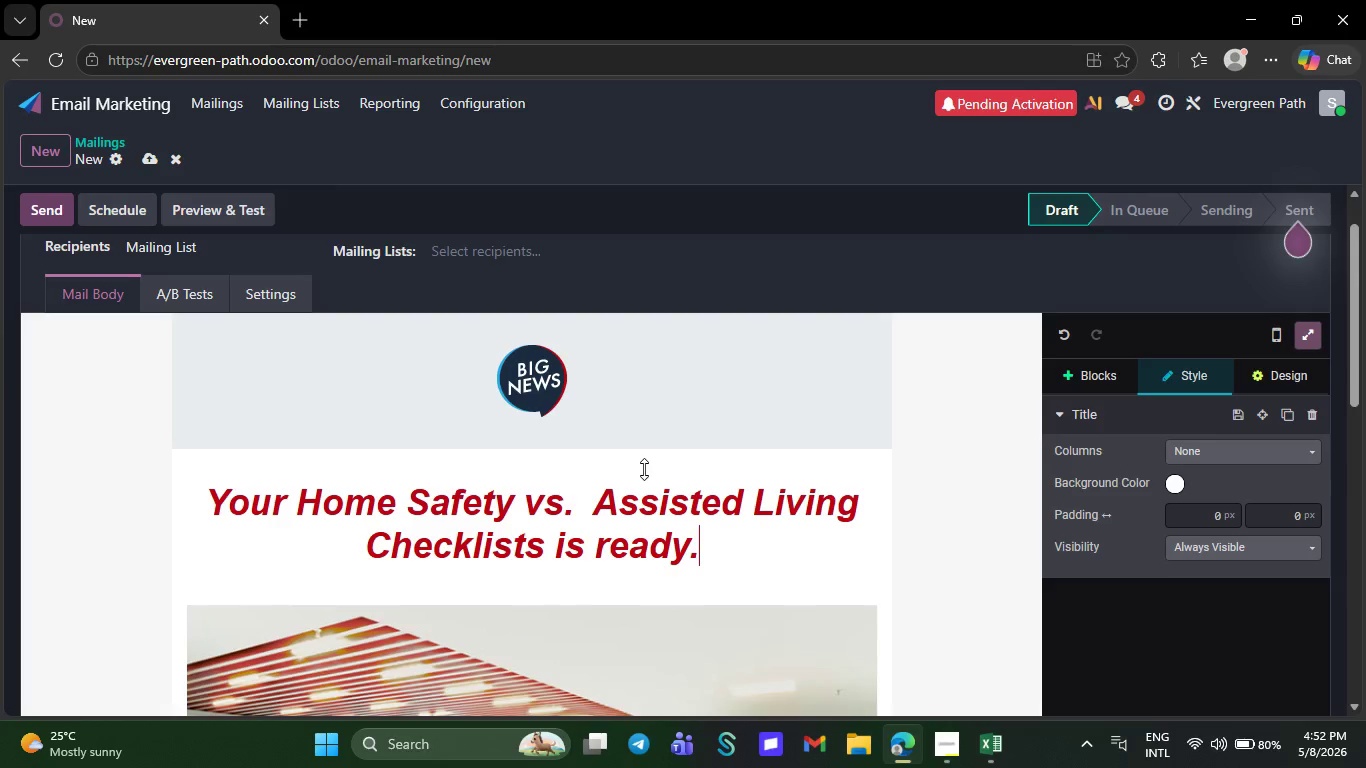 
left_click([329, 553])
 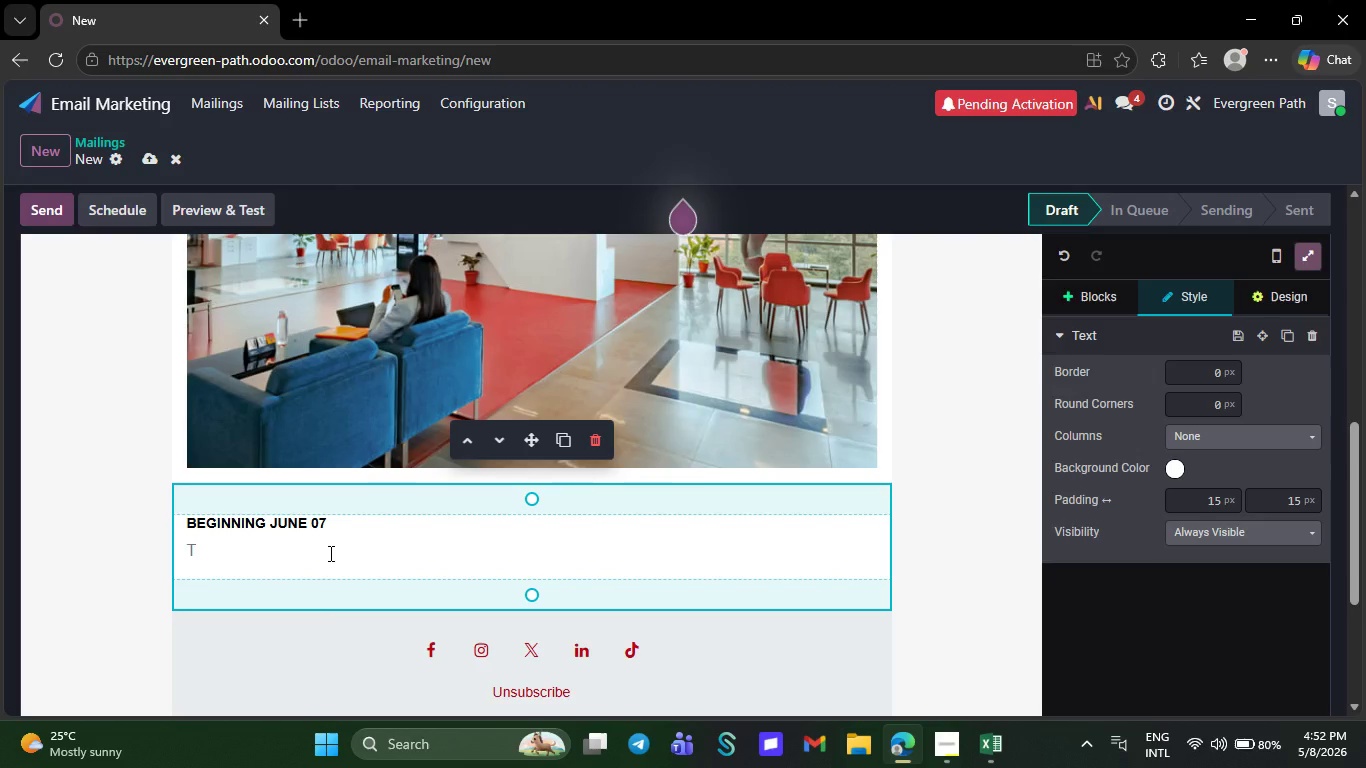 
key(Backspace)
key(Backspace)
type(Thank you for downloa)
 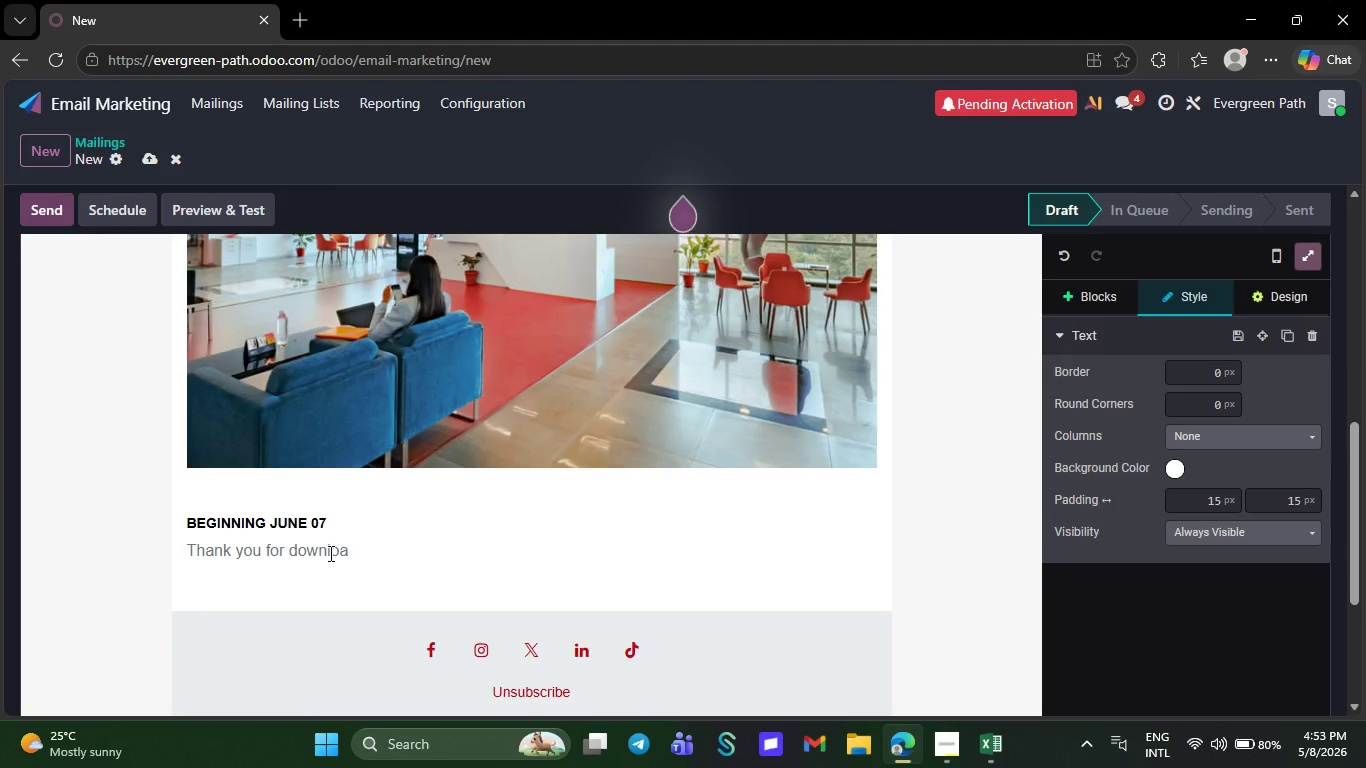 
type(ding)
 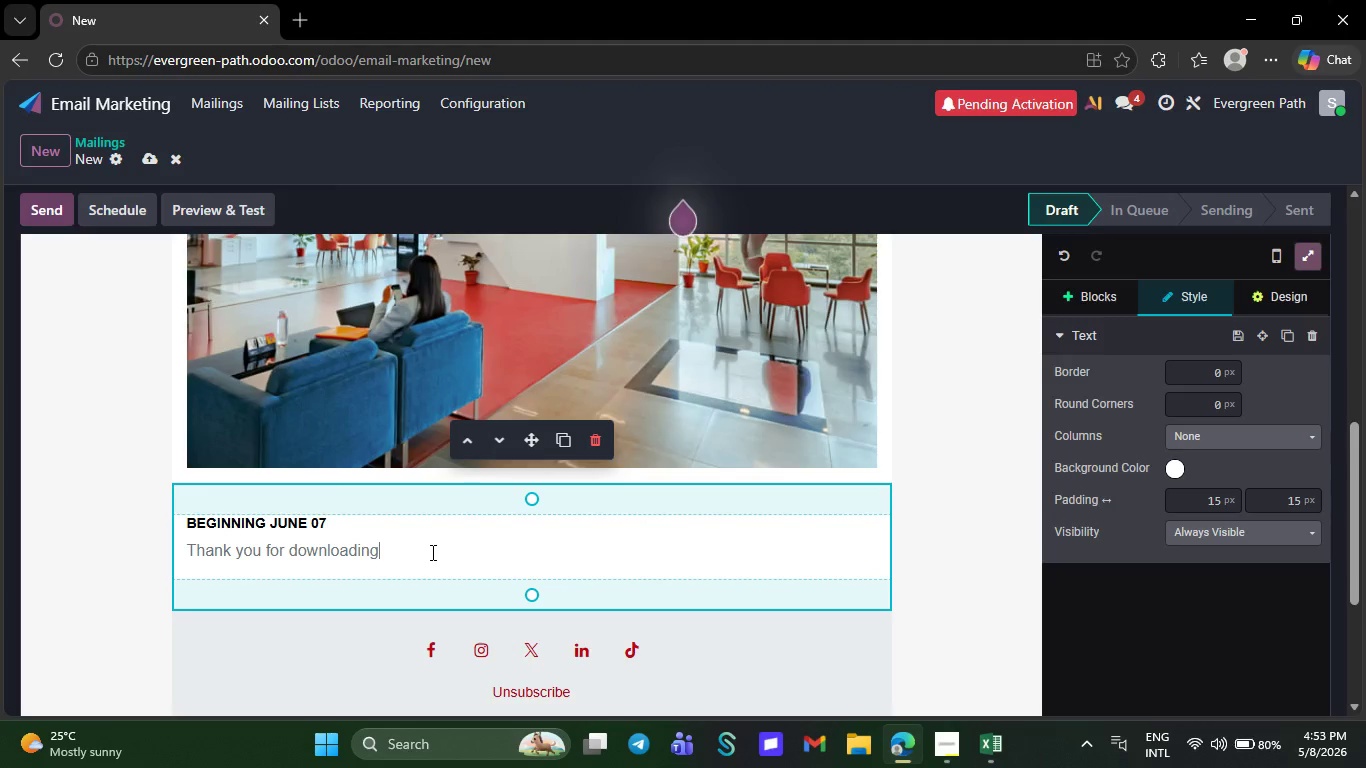 
type( our Home safety ///)
key(Backspace)
key(Backspace)
key(Backspace)
key(Backspace)
key(Backspace)
key(Backspace)
key(Backspace)
key(Backspace)
key(Backspace)
key(Backspace)
type(Safty Vs)
 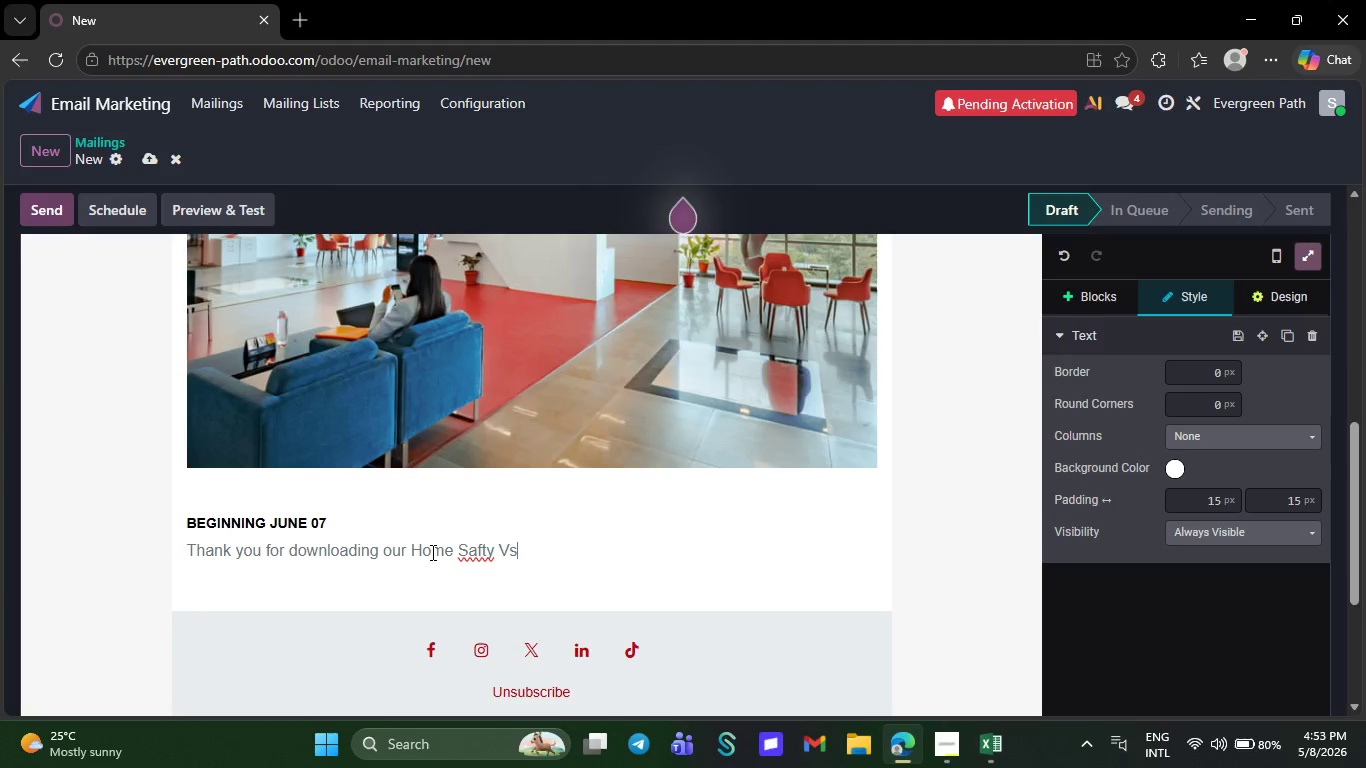 
type(. Assisted Living checklist)
 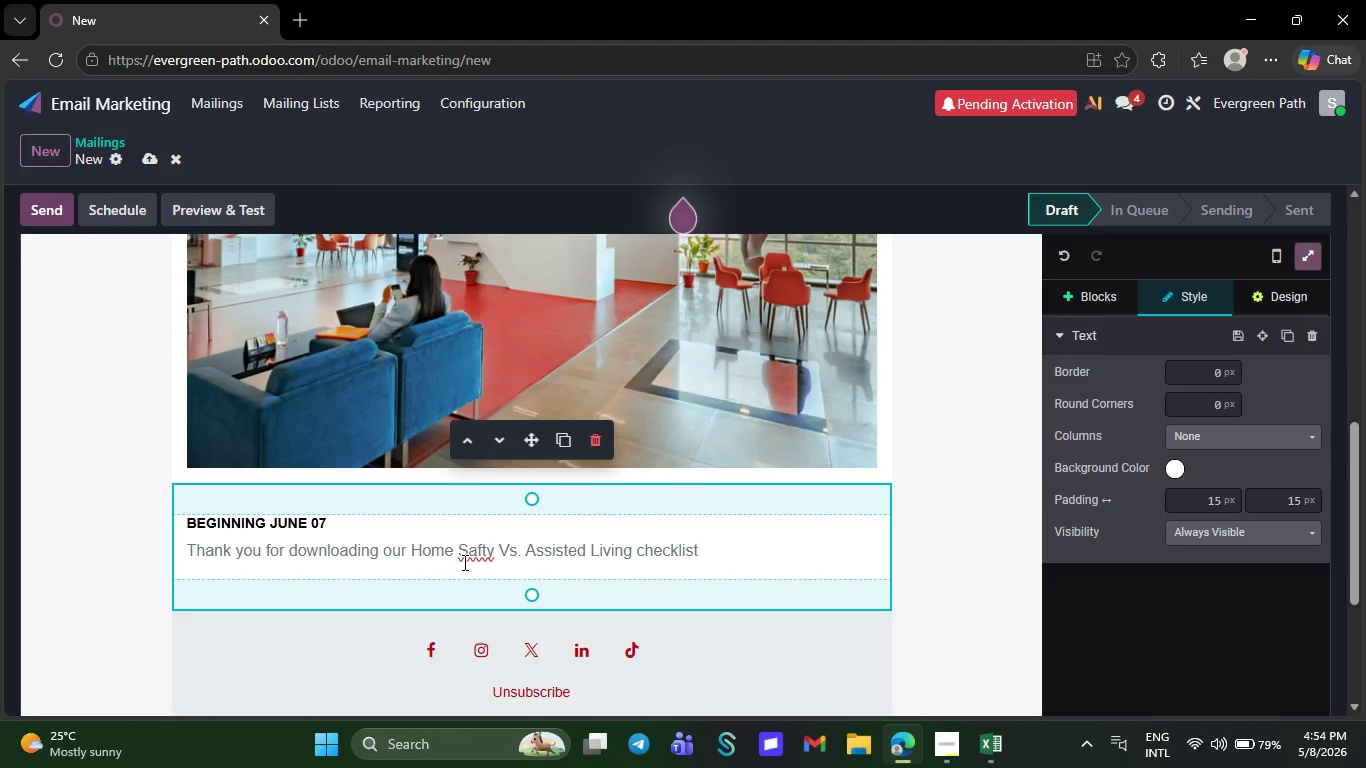 
right_click([479, 551])
 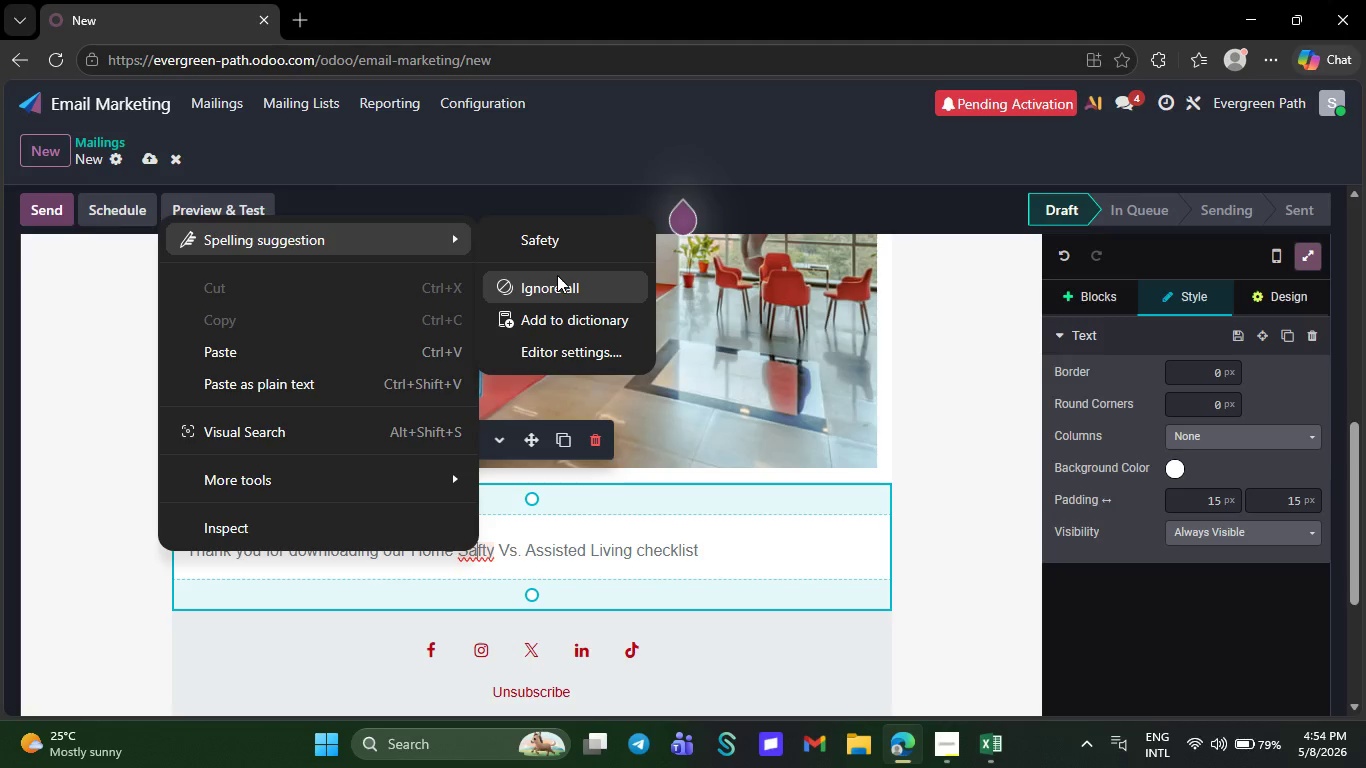 
left_click([572, 237])
 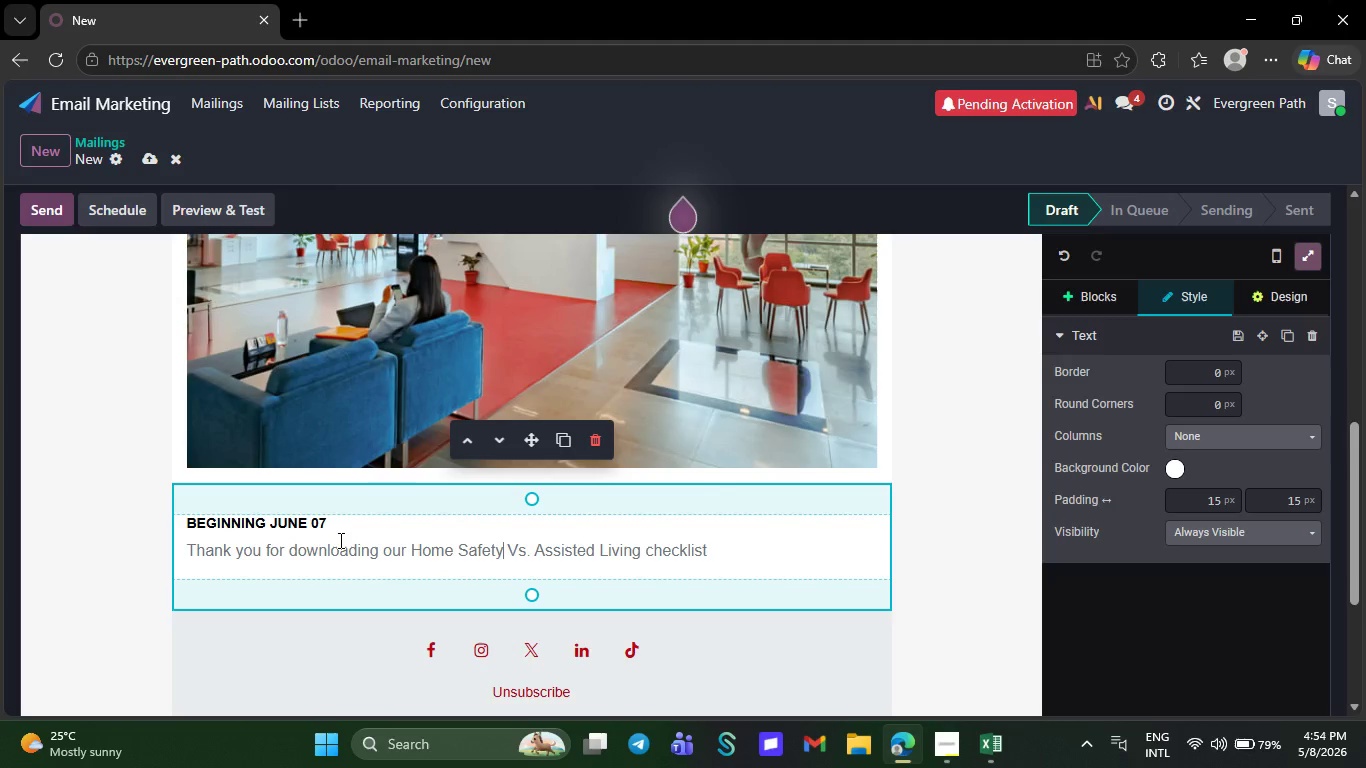 
left_click_drag(start_coordinate=[337, 524], to_coordinate=[185, 526])
 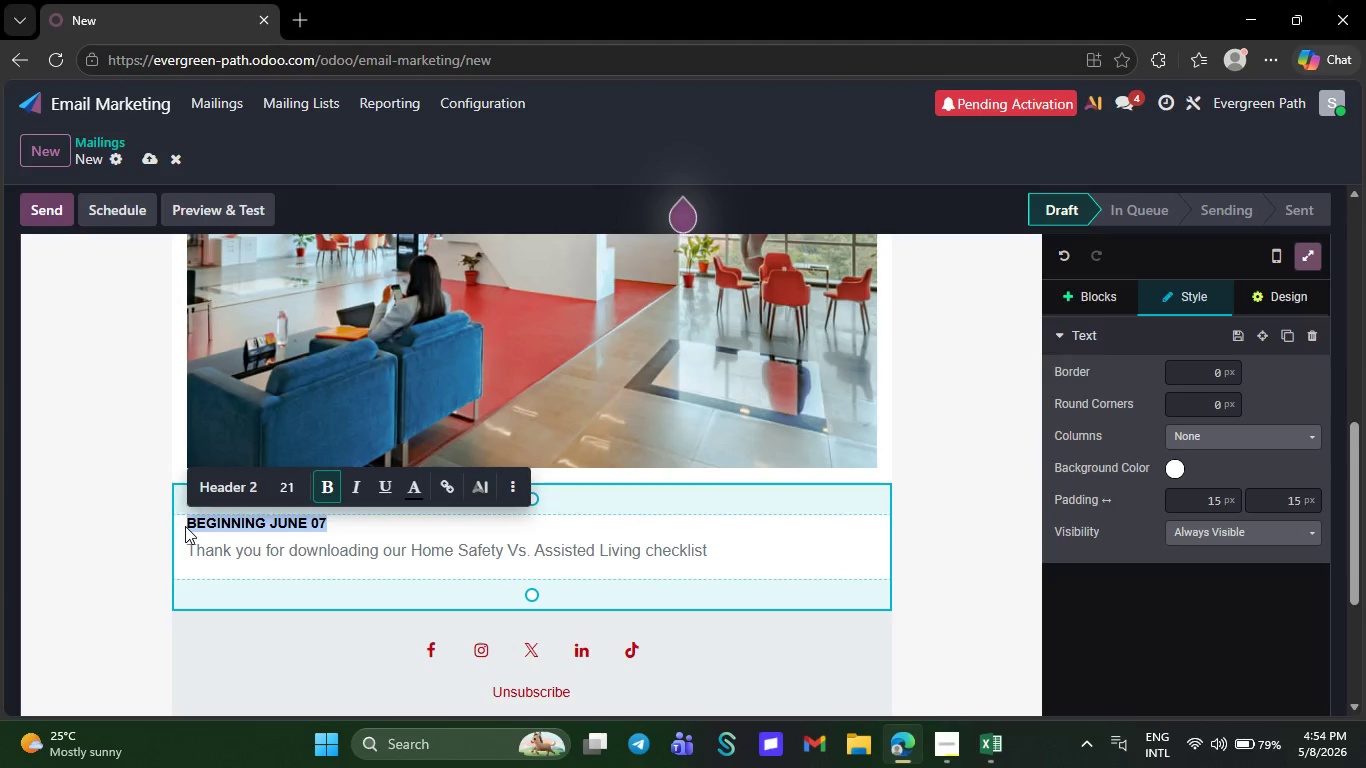 
type(Hek)
key(Backspace)
type(llo )
key(Tab)
type(`)
key(Backspace)
type(``)
key(Backspace)
 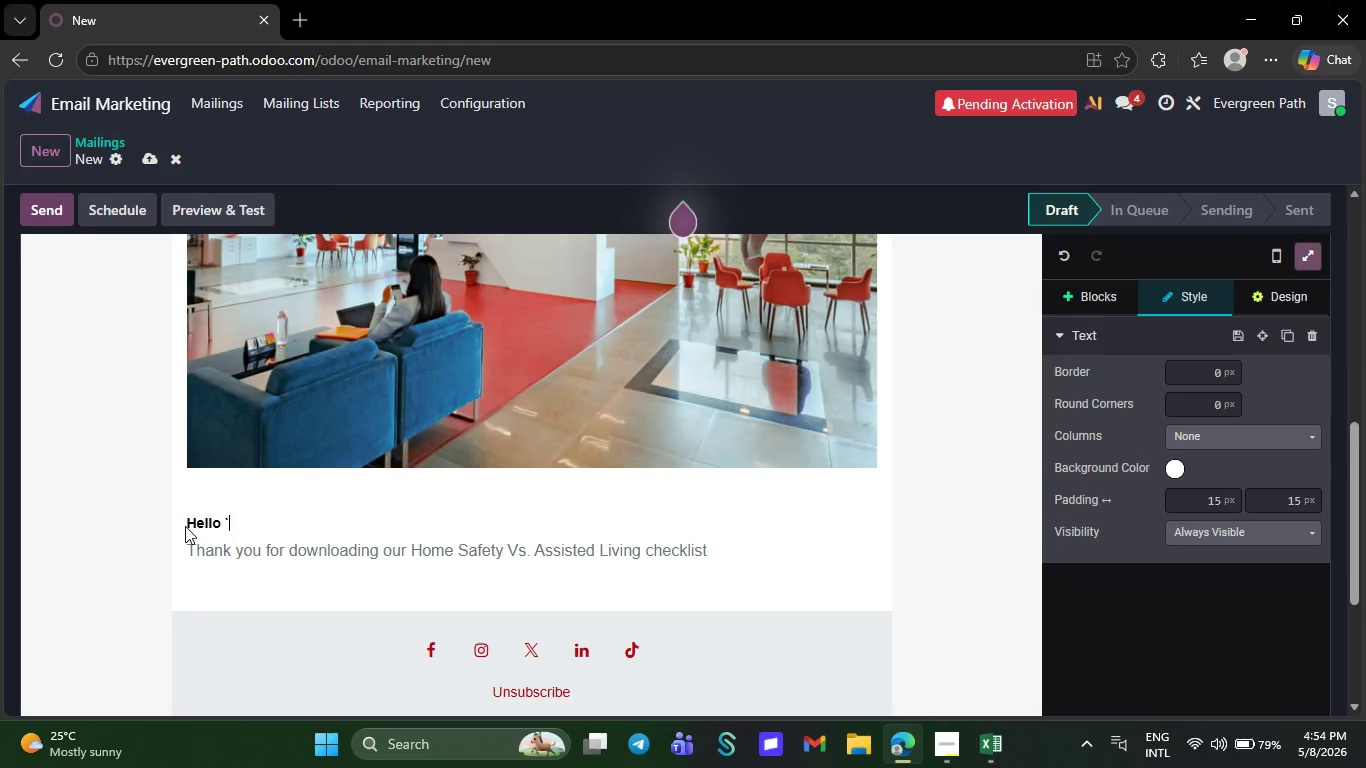 
type([[object.name)
 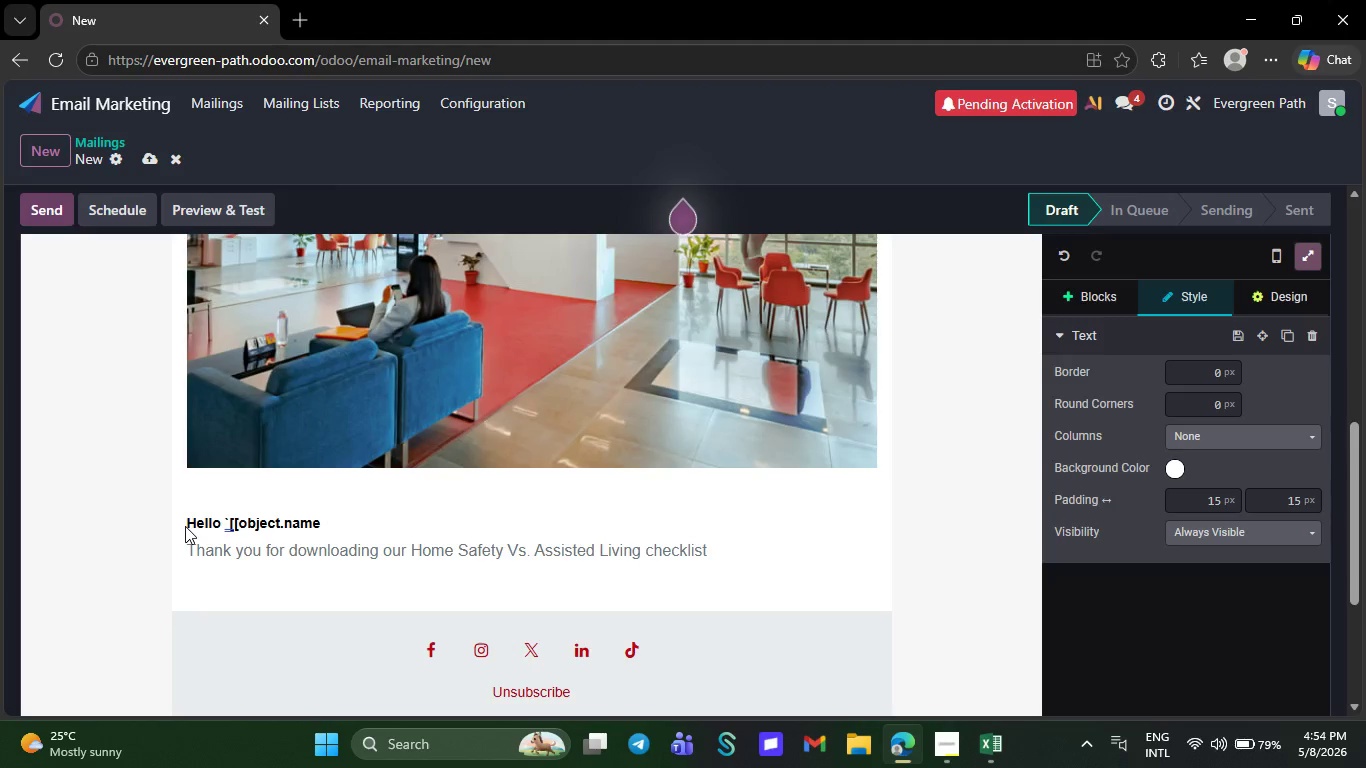 
key(BracketRight)
 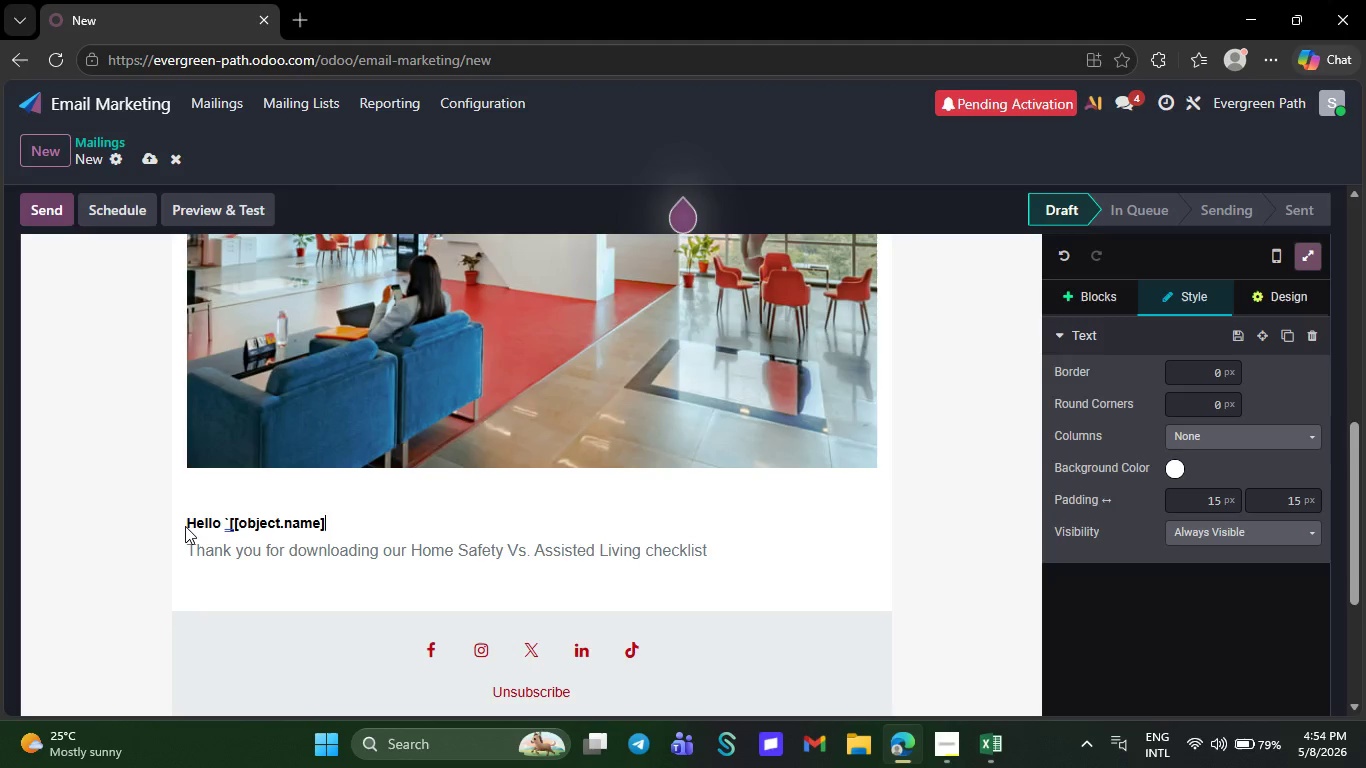 
key(BracketRight)
 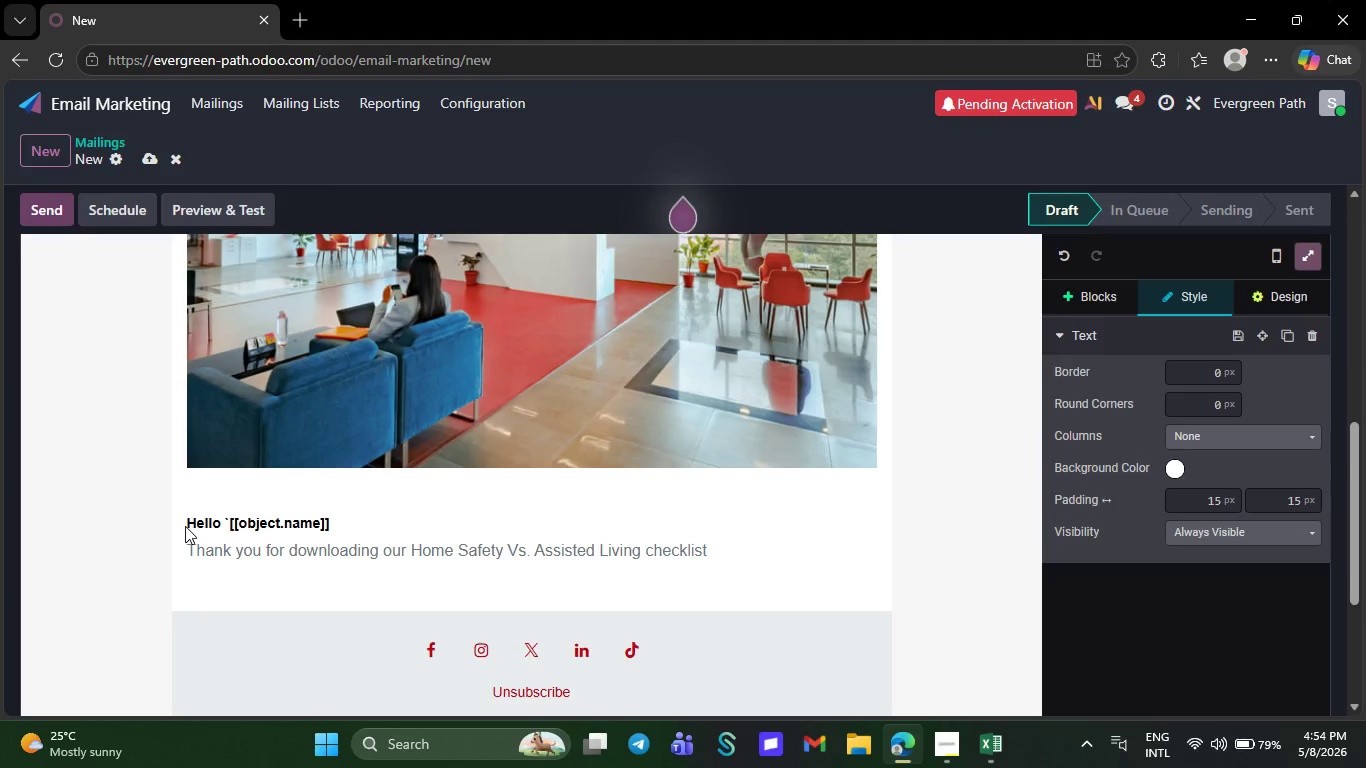 
key(Comma)
 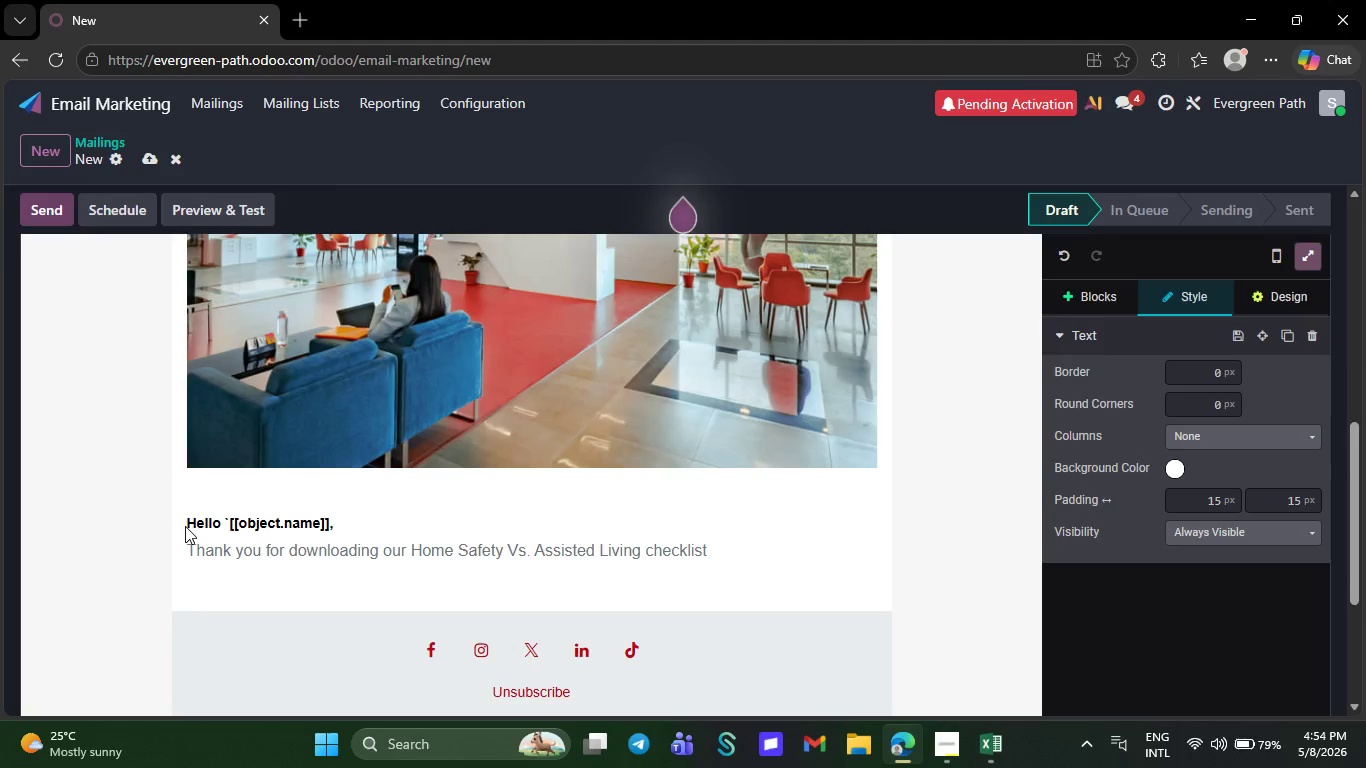 
left_click([230, 585])
 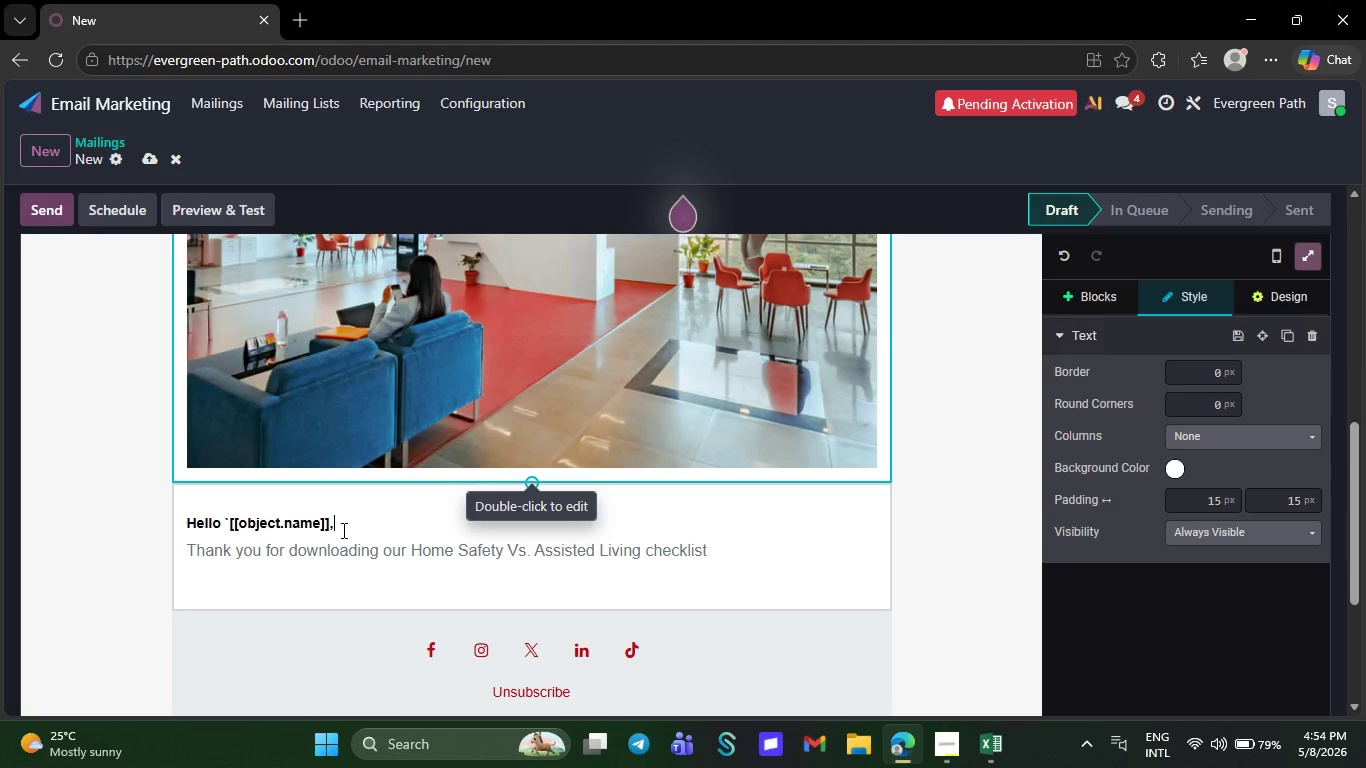 
key(Backquote)
 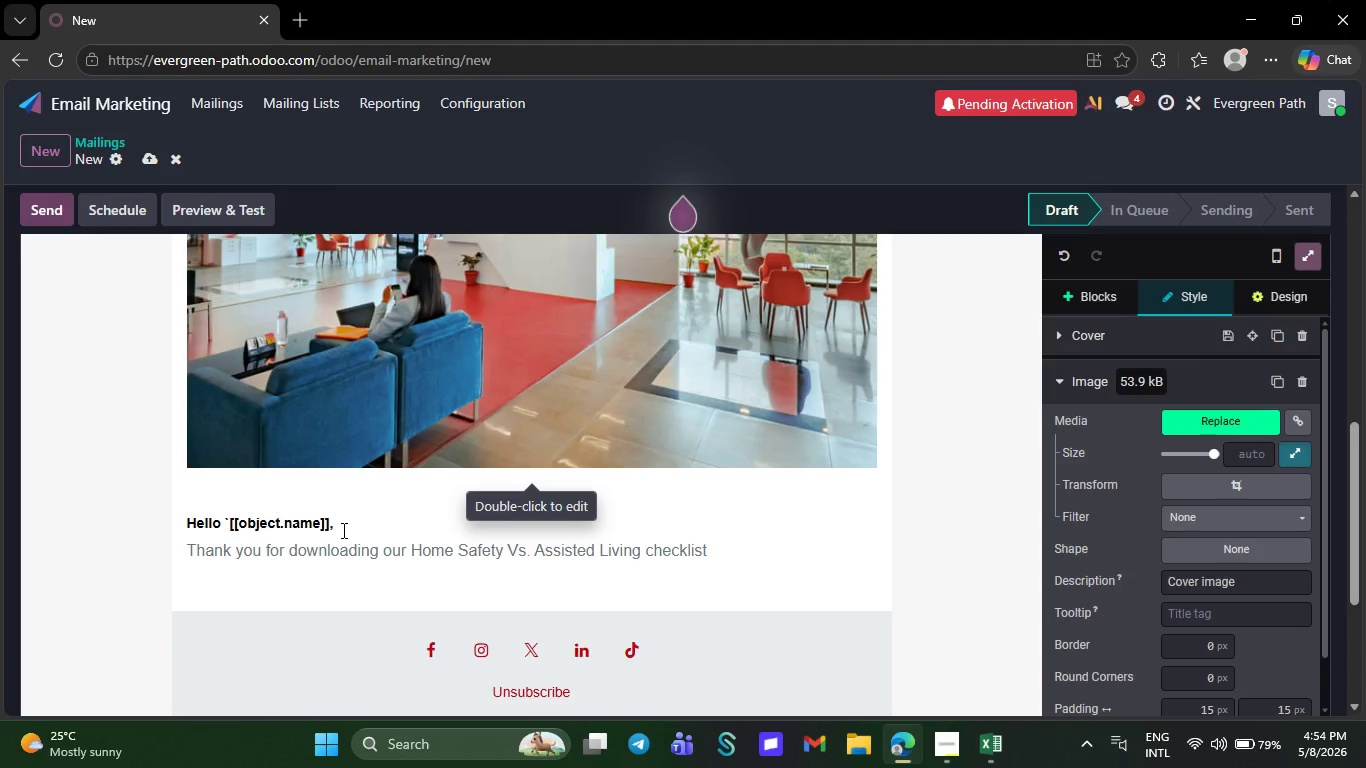 
key(Space)
 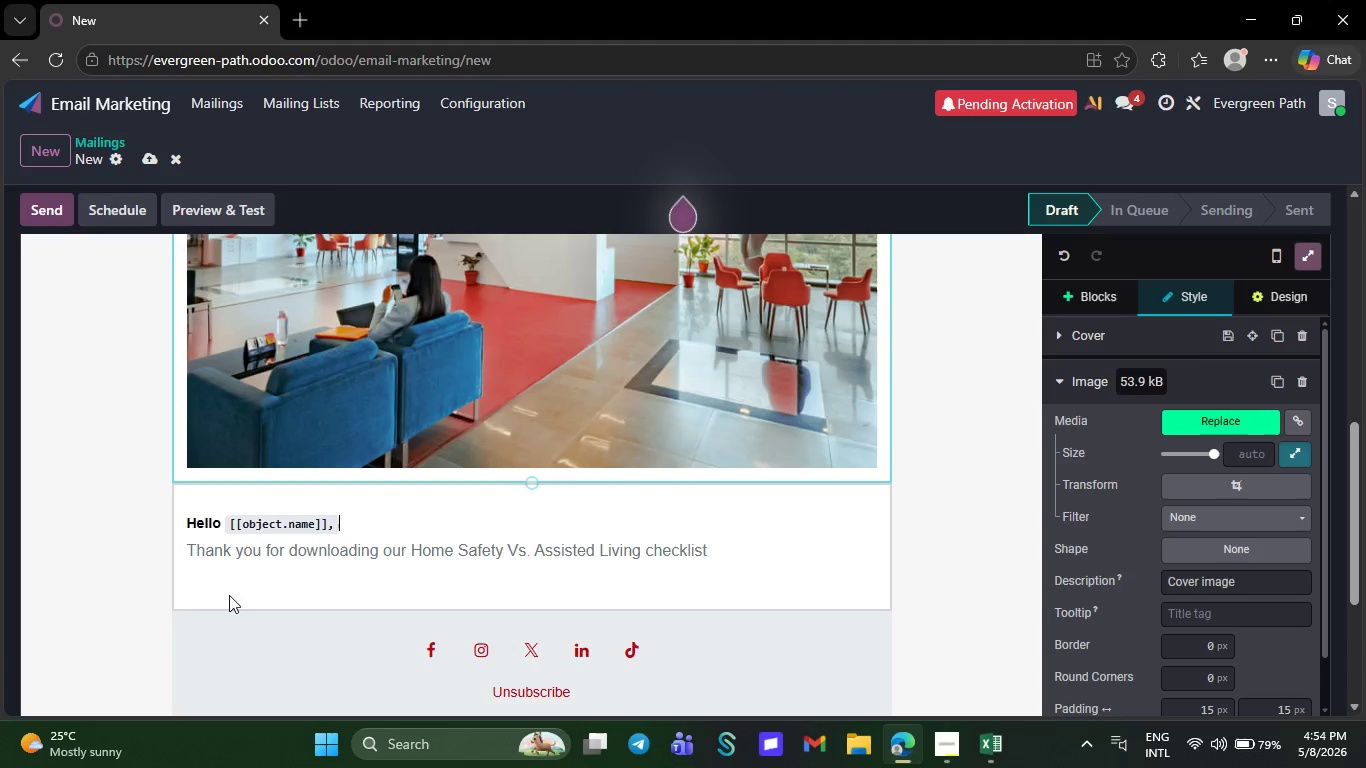 
left_click([228, 596])
 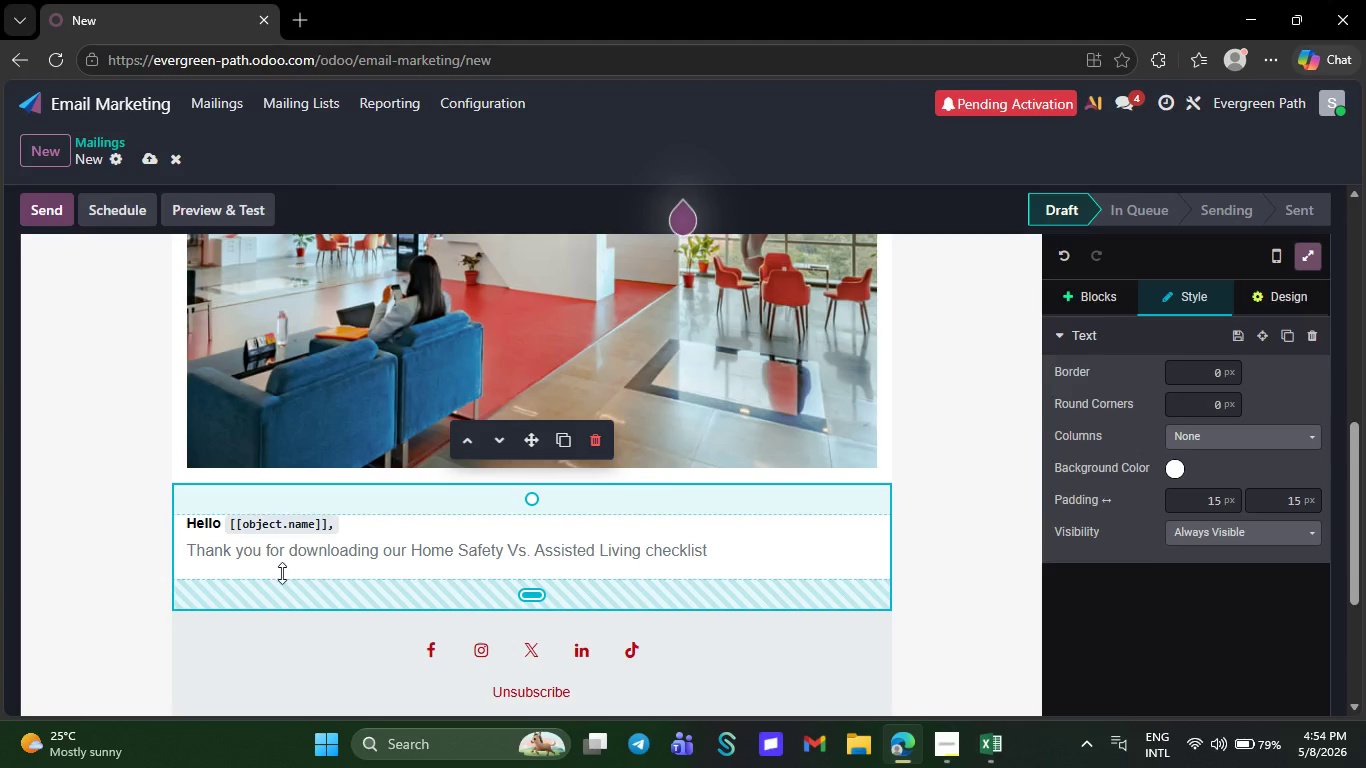 
mouse_move([617, 522])
 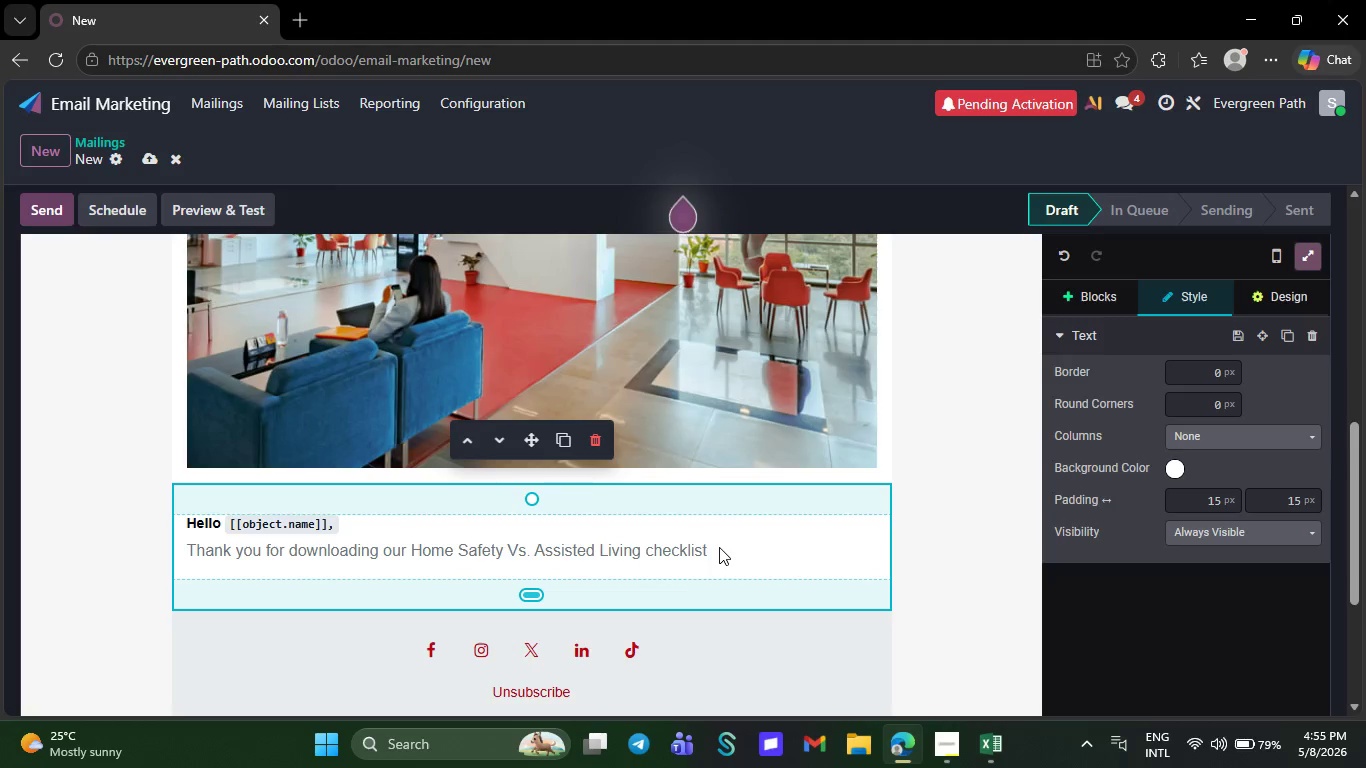 
left_click([719, 547])
 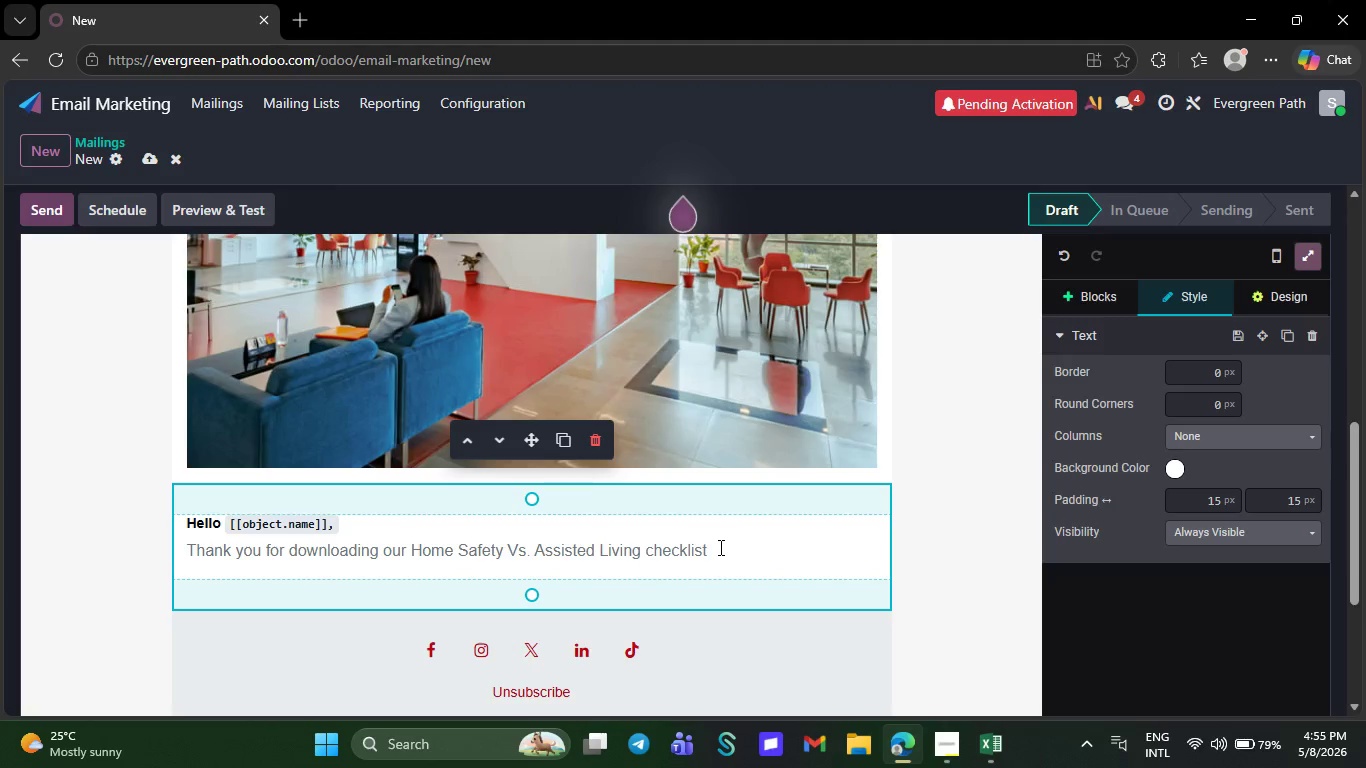 
type(.)
key(NumpadEnter)
type(At Evergreen Path, we understand how emotional and overwhelming it can feel when families )
 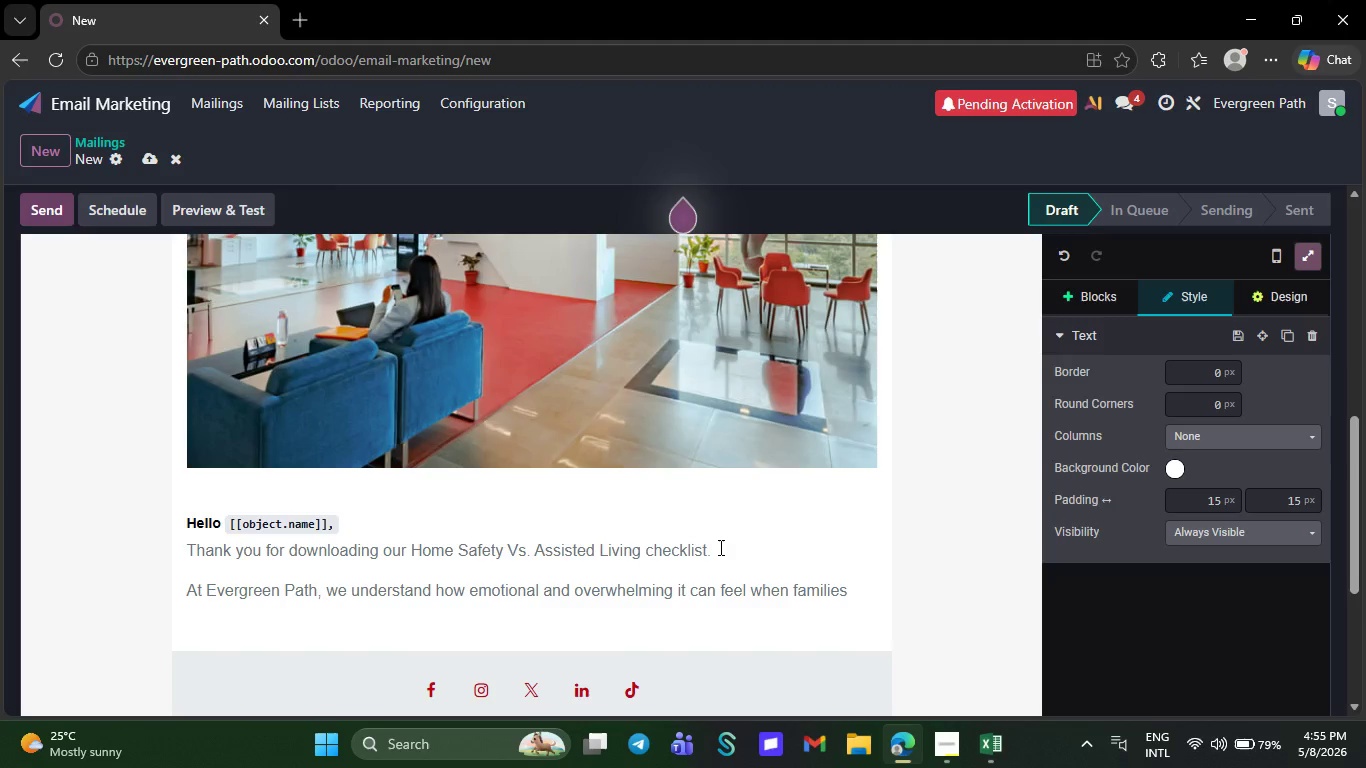 
type(begin consideing additional support for a loved one)
 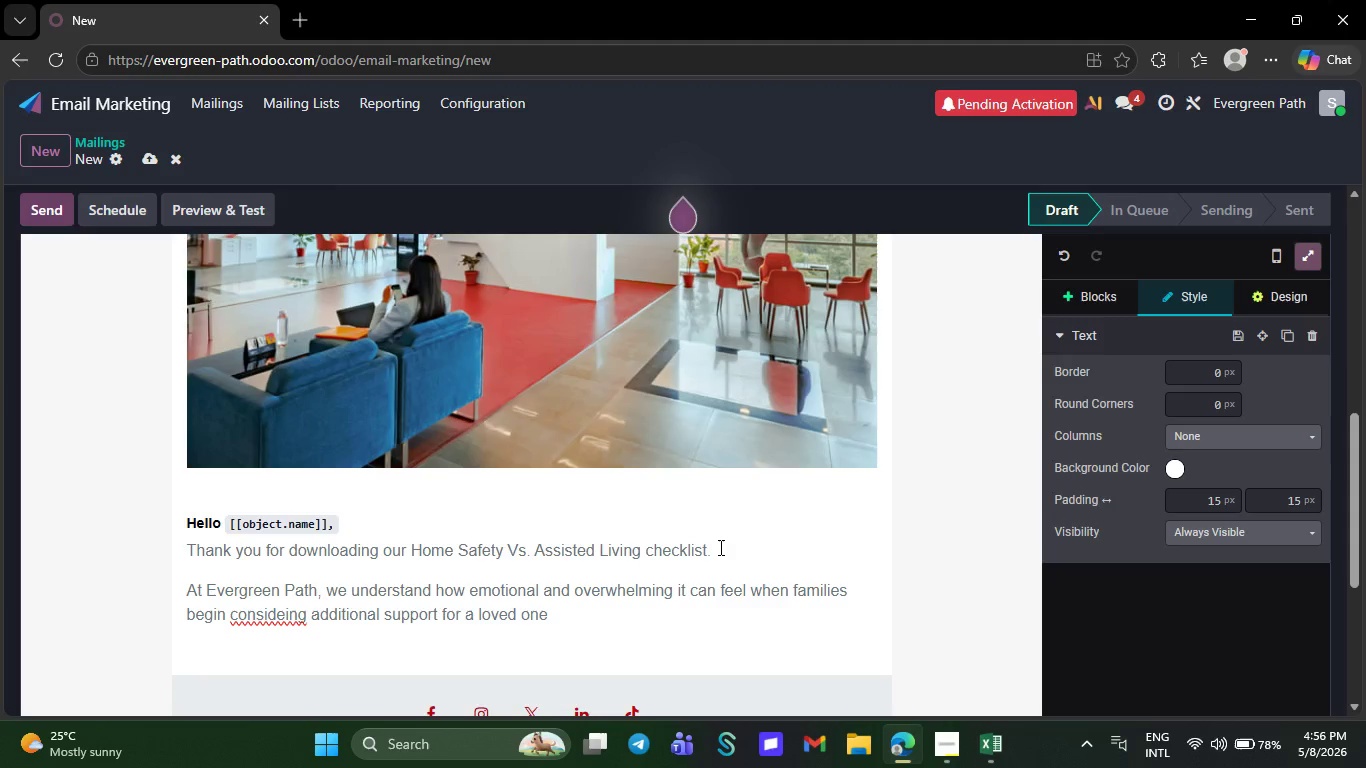 
type(. our mo)
key(Backspace)
type(i)
key(Backspace)
key(Backspace)
key(Backspace)
key(Backspace)
key(Backspace)
key(Backspace)
type(Our )
 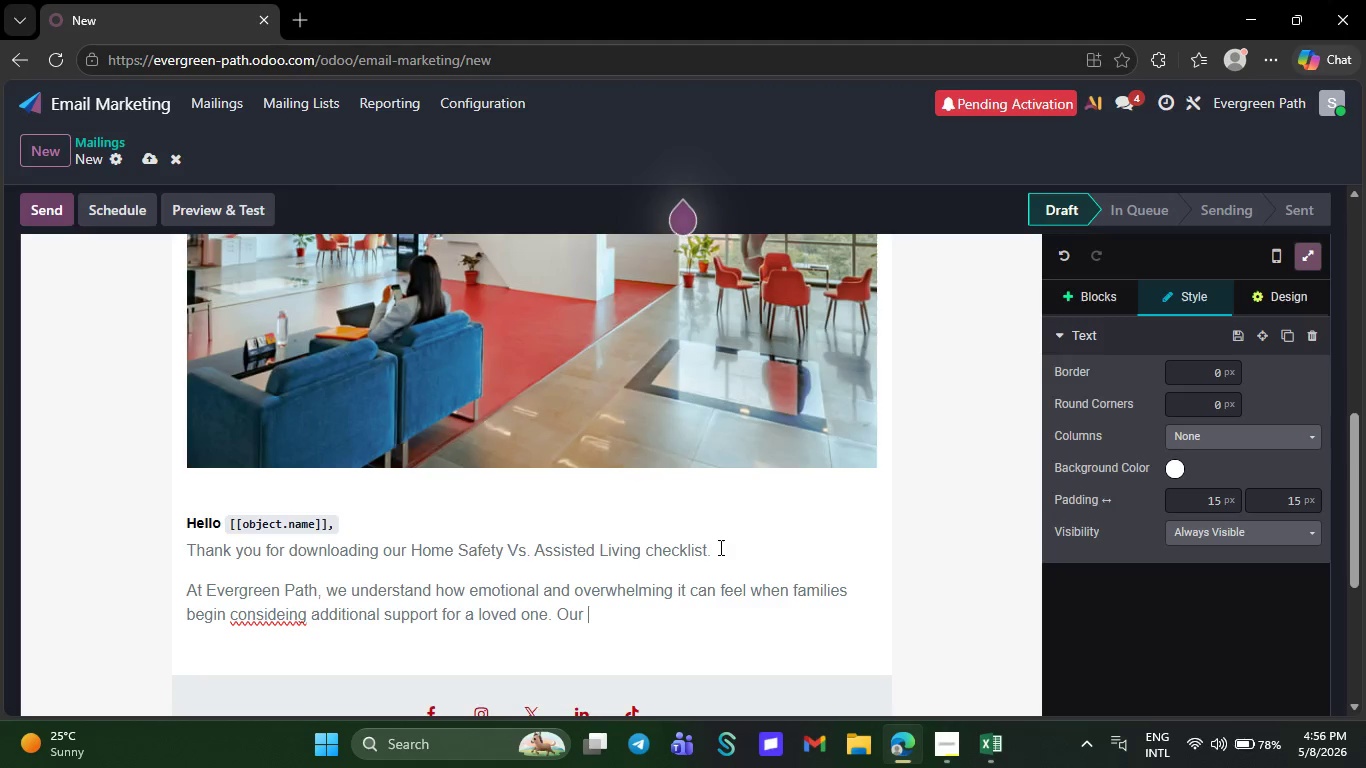 
wait(5.98)
 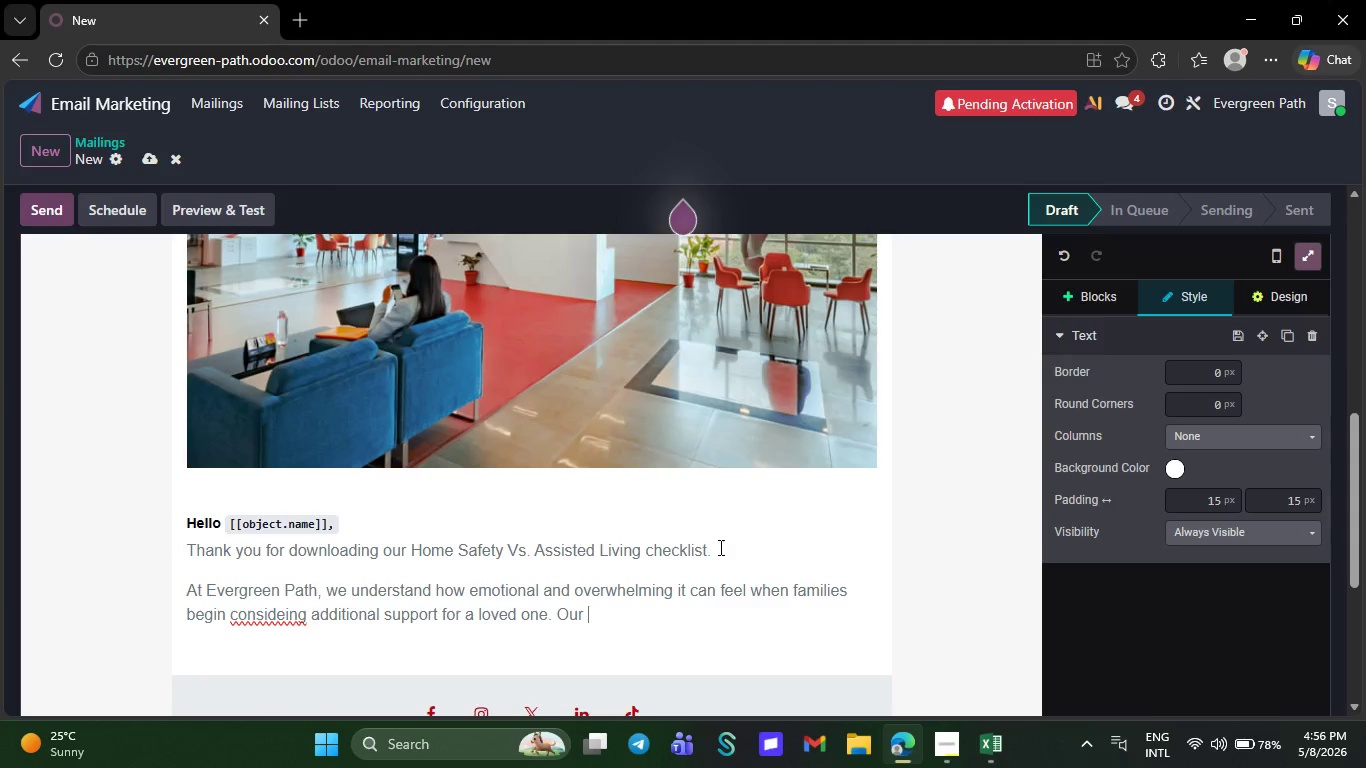 
type(mission is to provide guidance )
key(Backspace)
type(, ck)
key(Backspace)
type(larity, and compassionate care evet)
key(Backspace)
type(ry stero)
key(Backspace)
 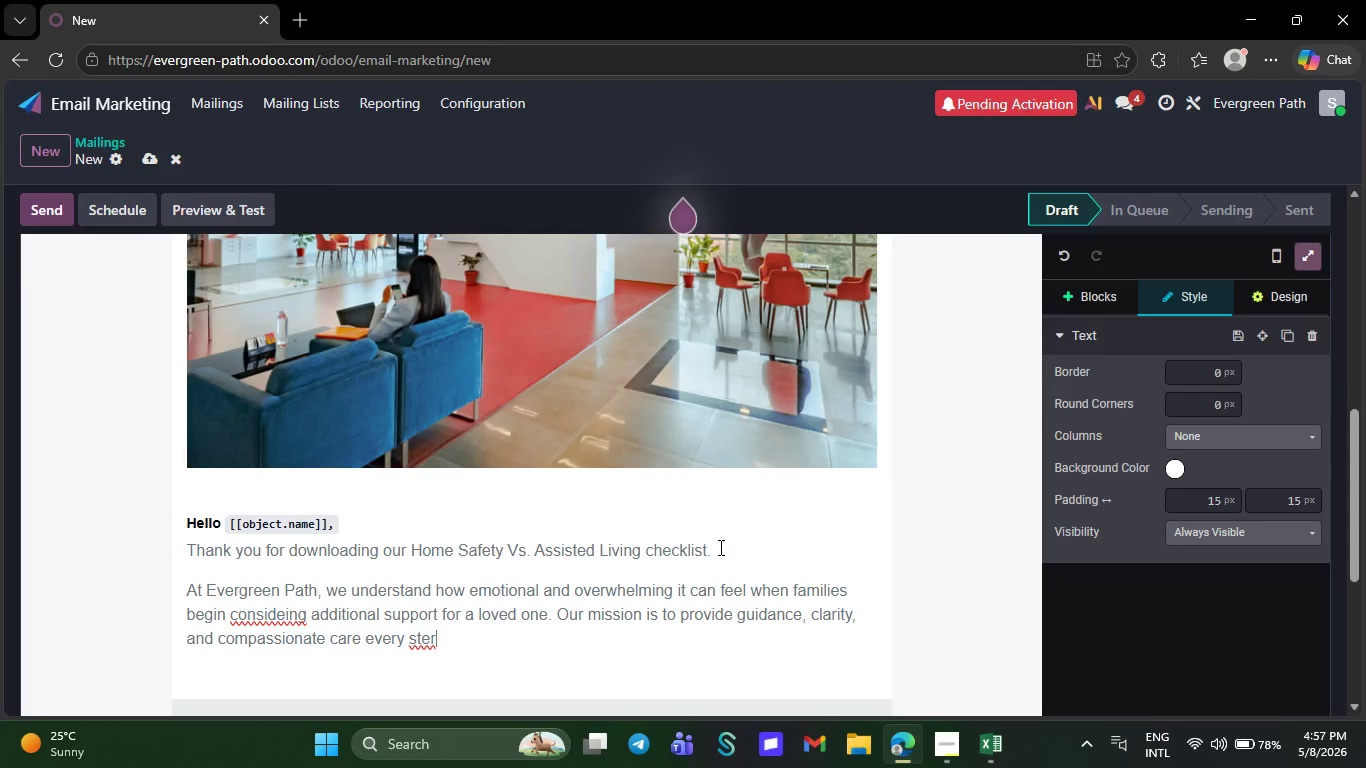 
key(Backspace)
type(p of the way.)
 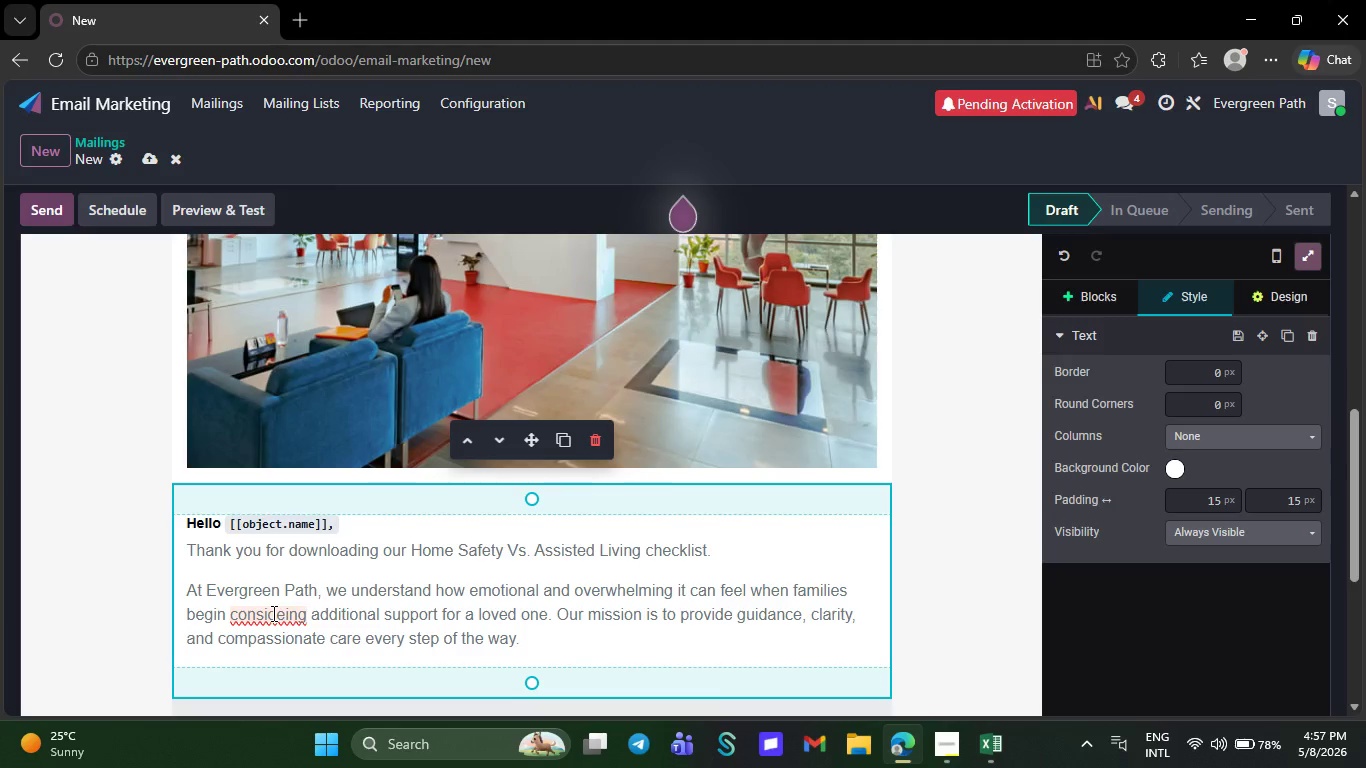 
left_click([274, 608])
 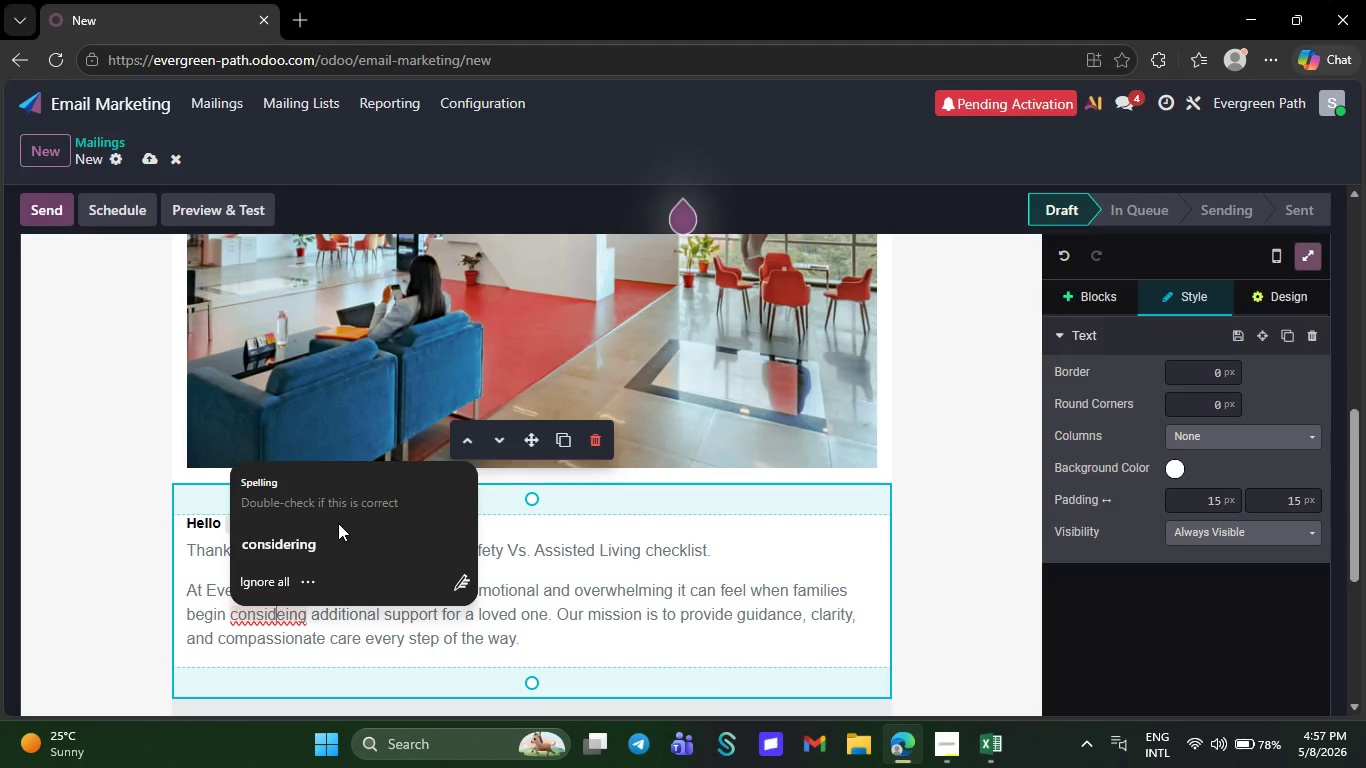 
left_click([338, 532])
 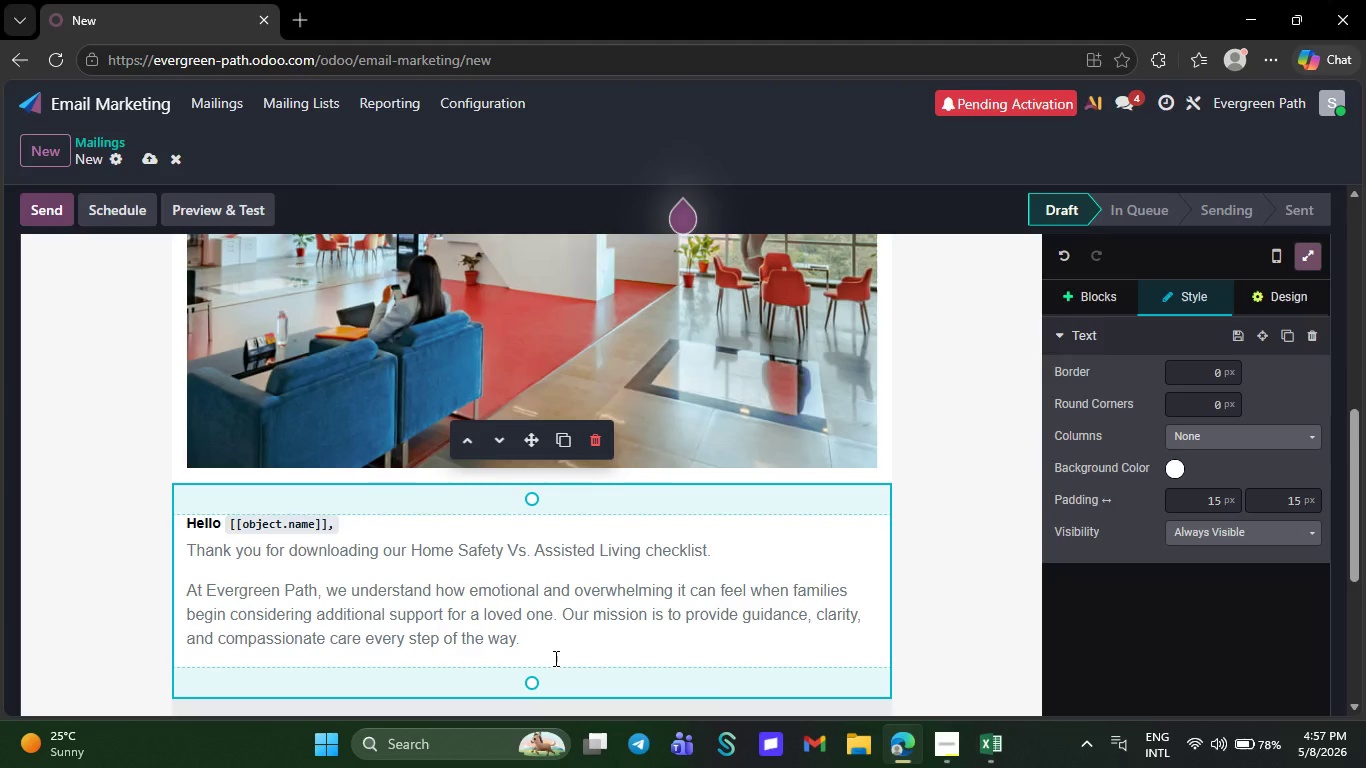 
left_click([554, 659])
 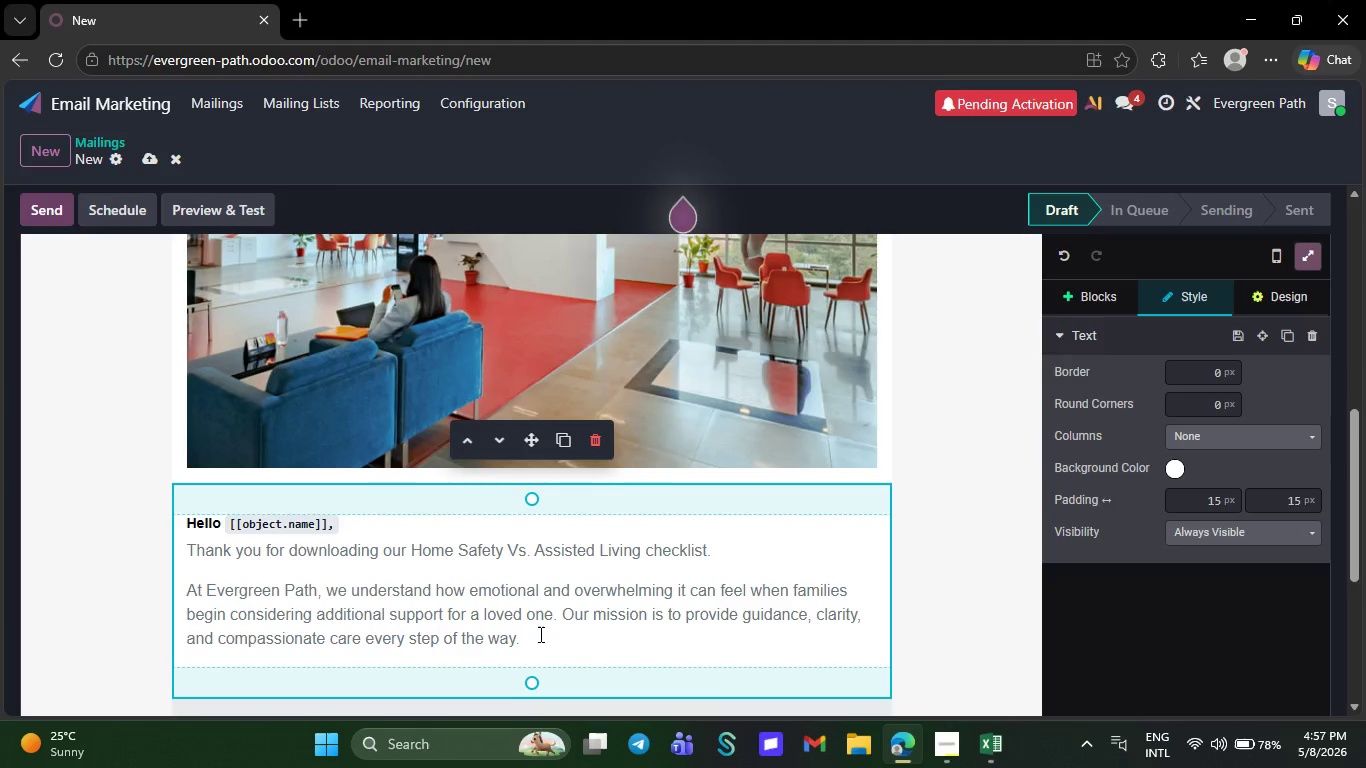 
left_click([539, 634])
 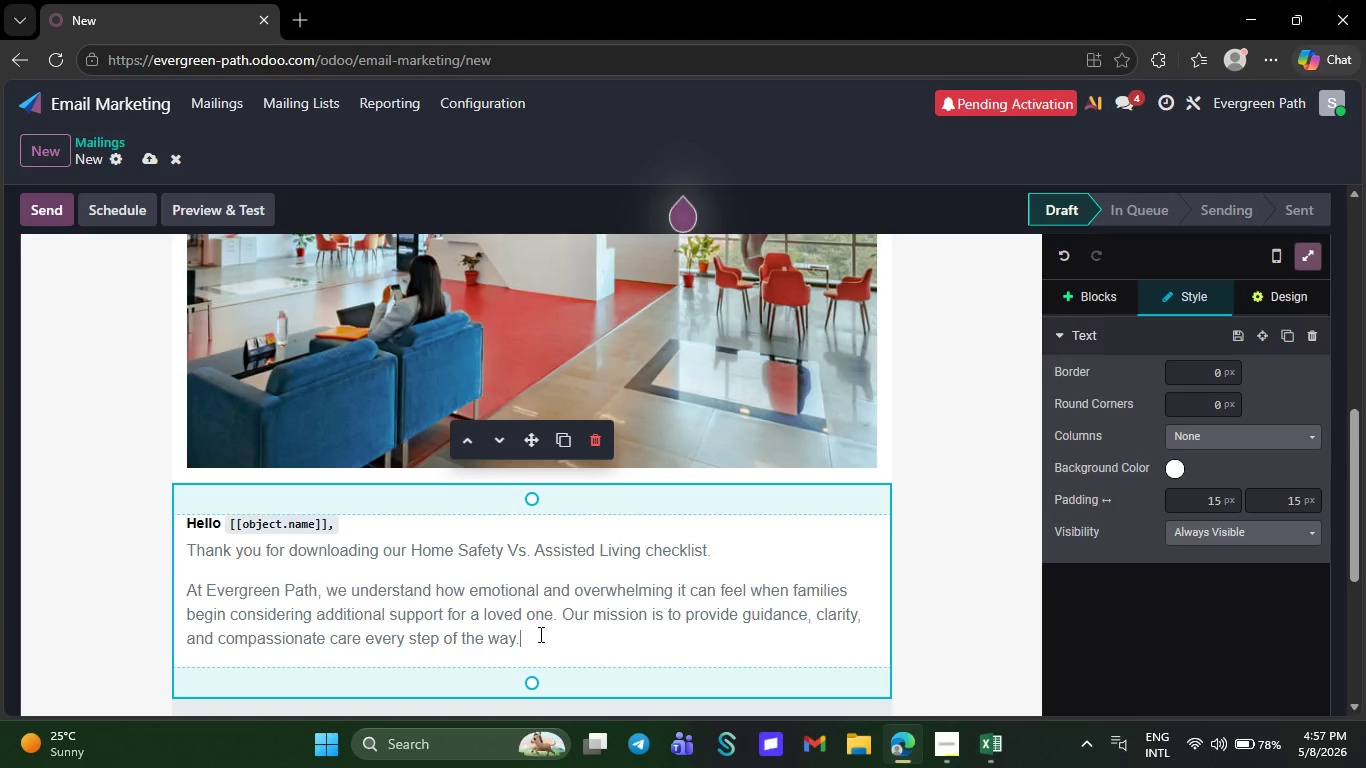 
key(NumpadEnter)
 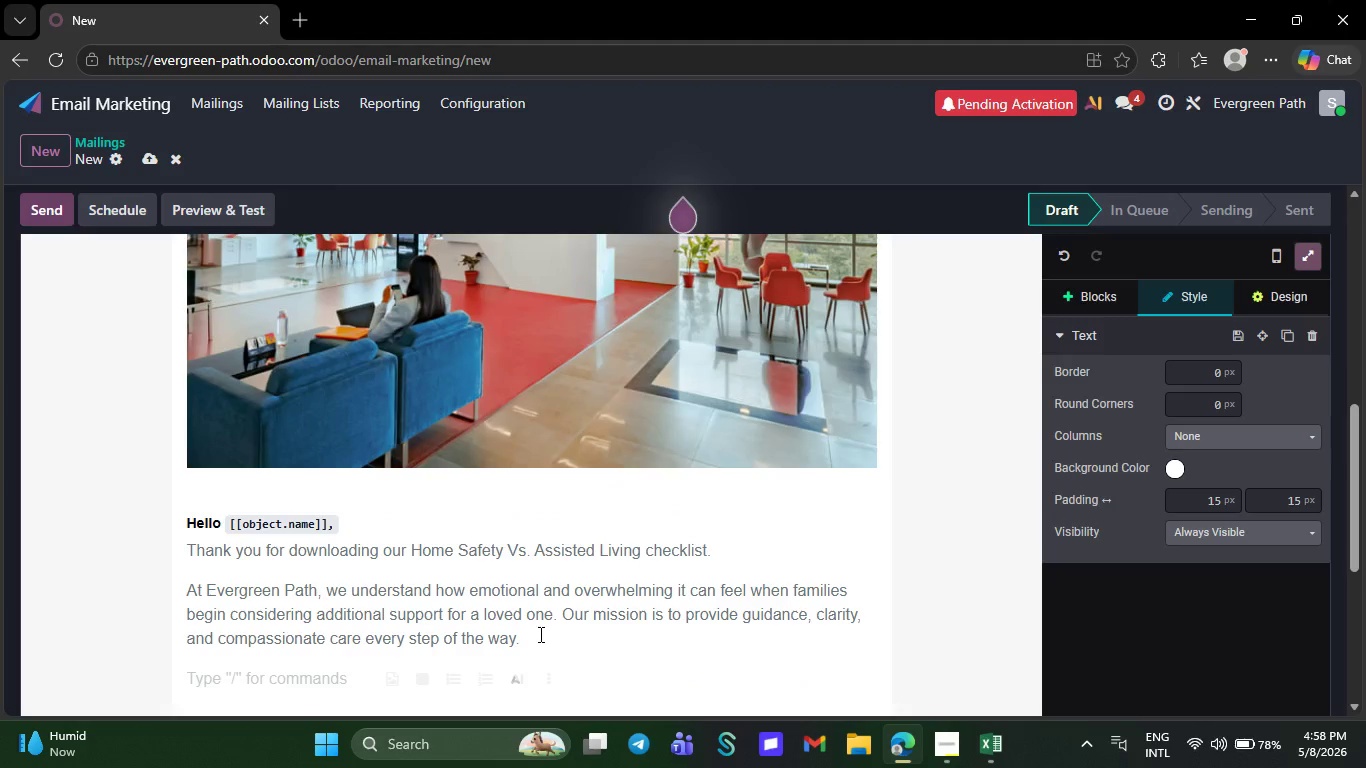 
wait(5.64)
 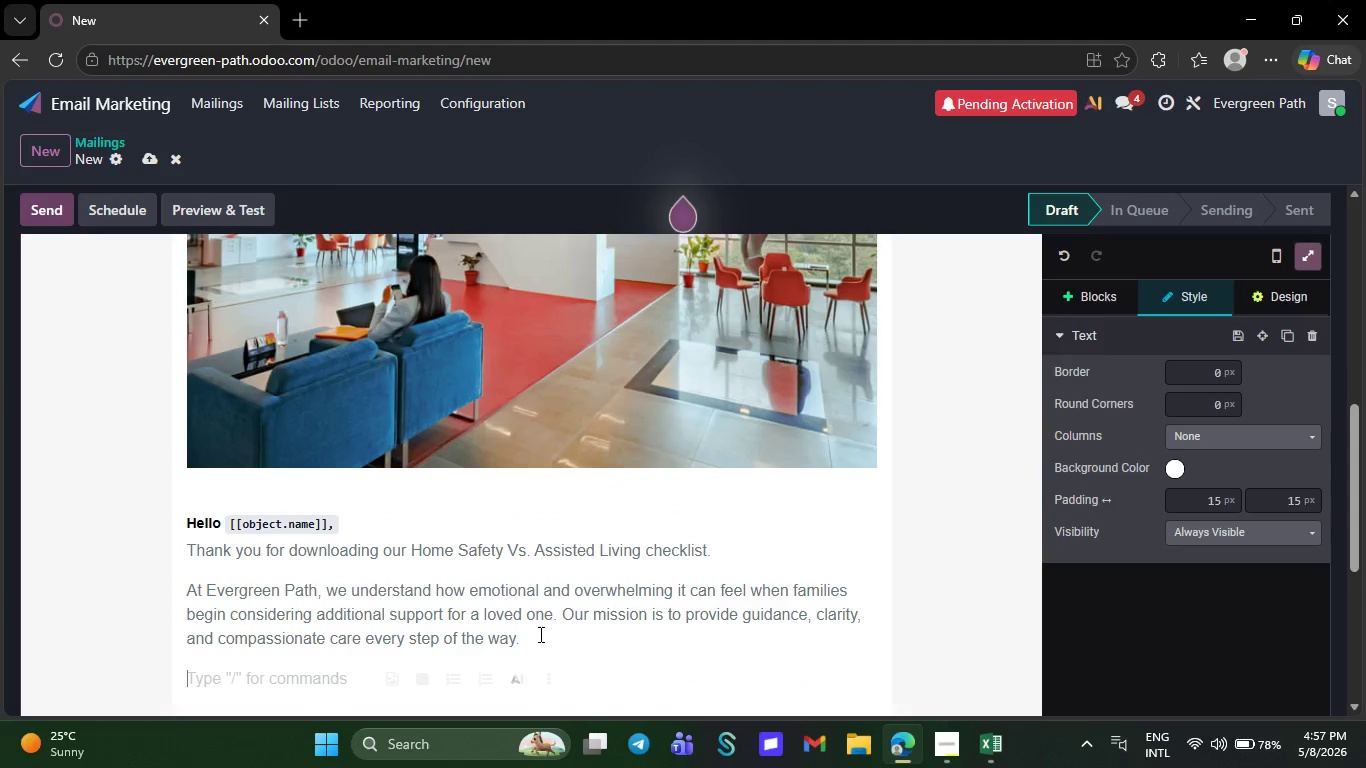 
type(Inside)
 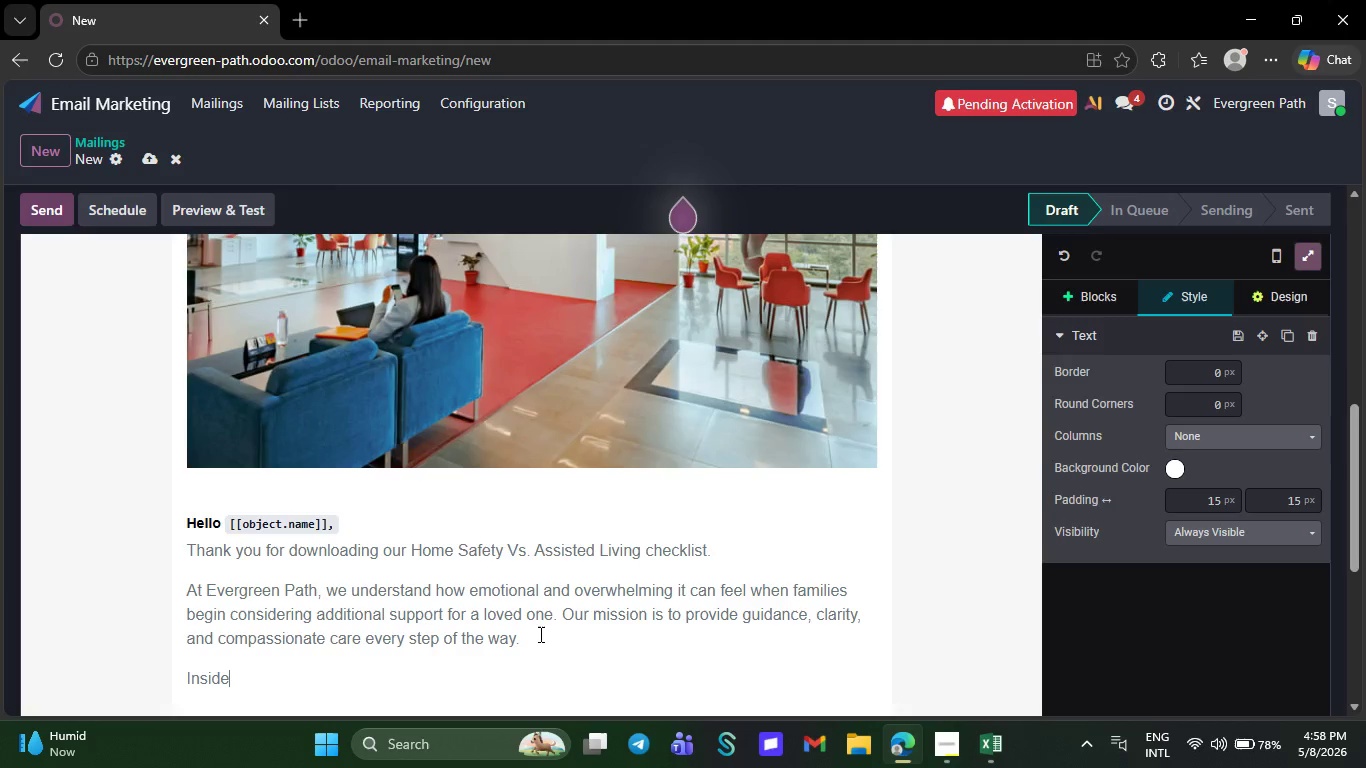 
wait(8.19)
 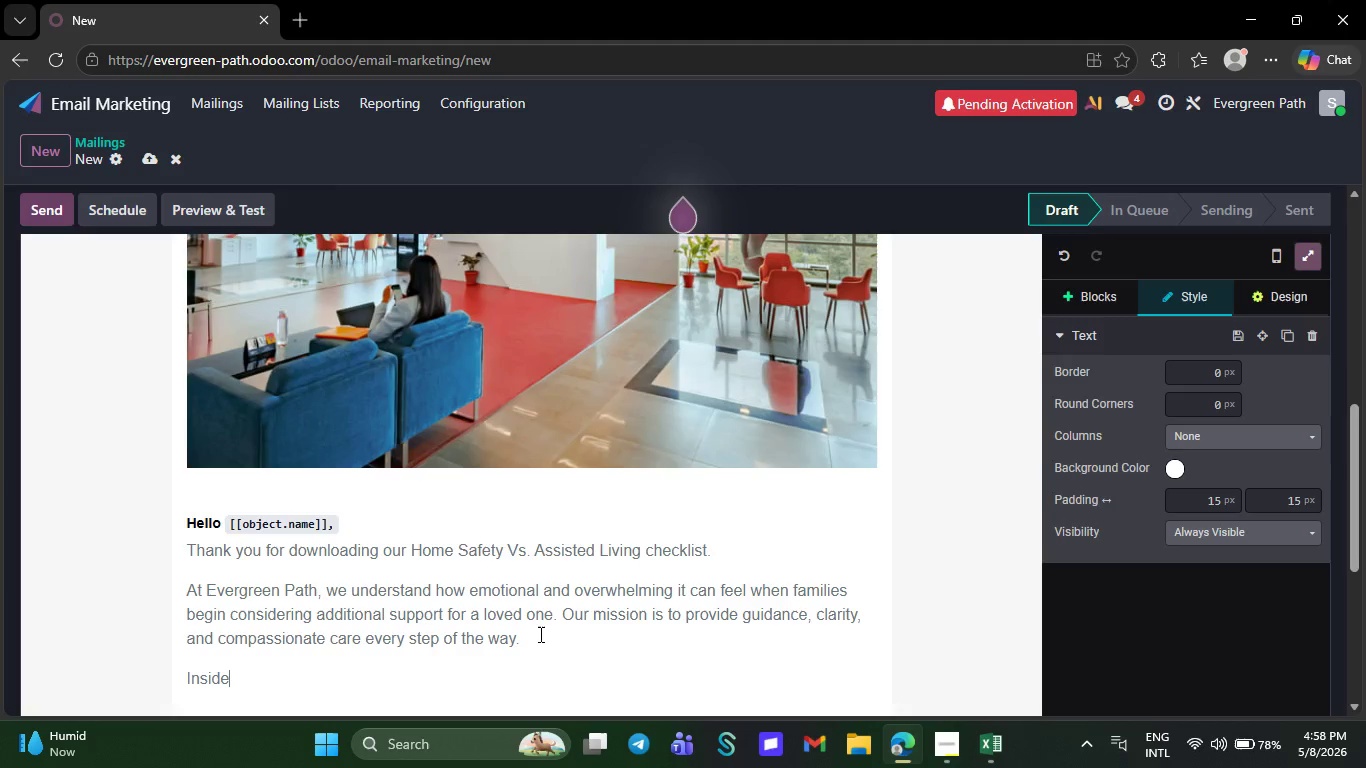 
type(your checklist )
key(Backspace)
type(, you)
 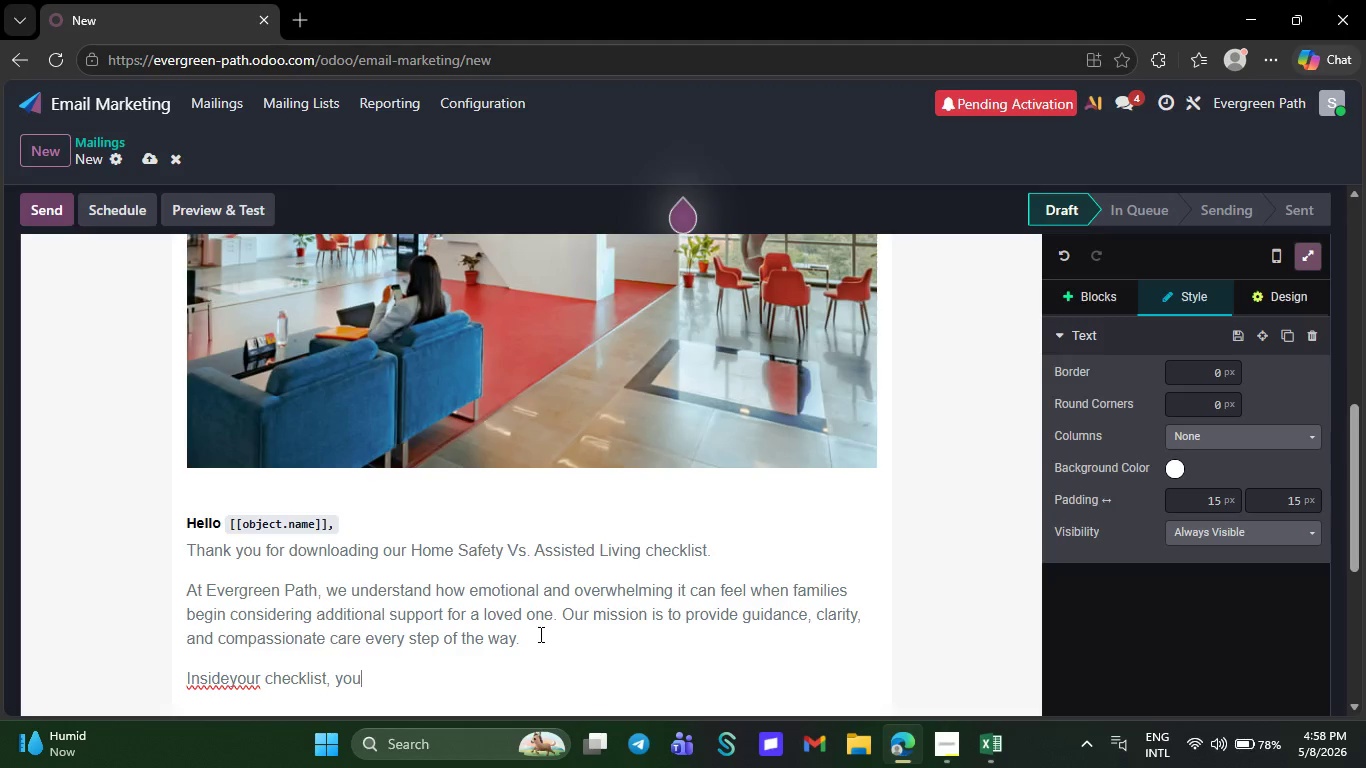 
type(',)
key(Backspace)
type(ll find practical insights to help evaluate )
 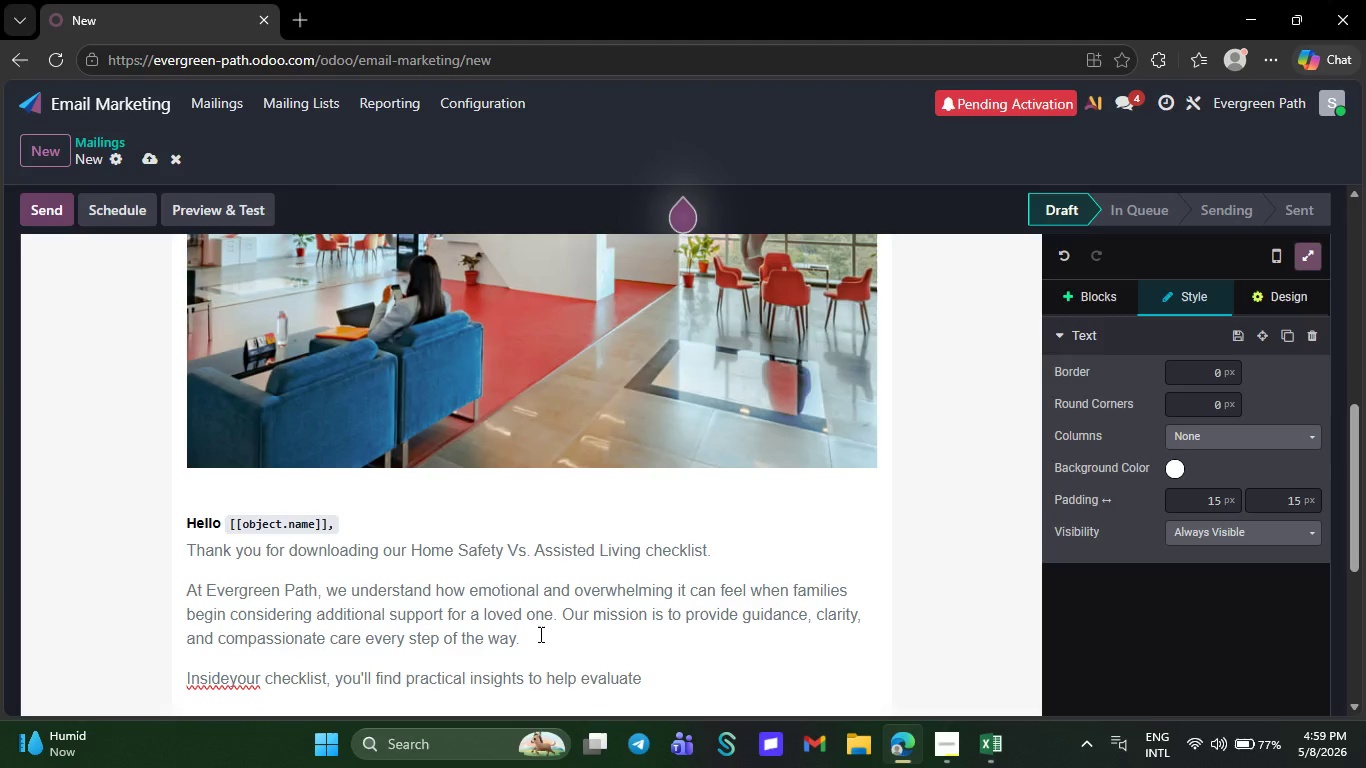 
key(Shift+ShiftRight)
 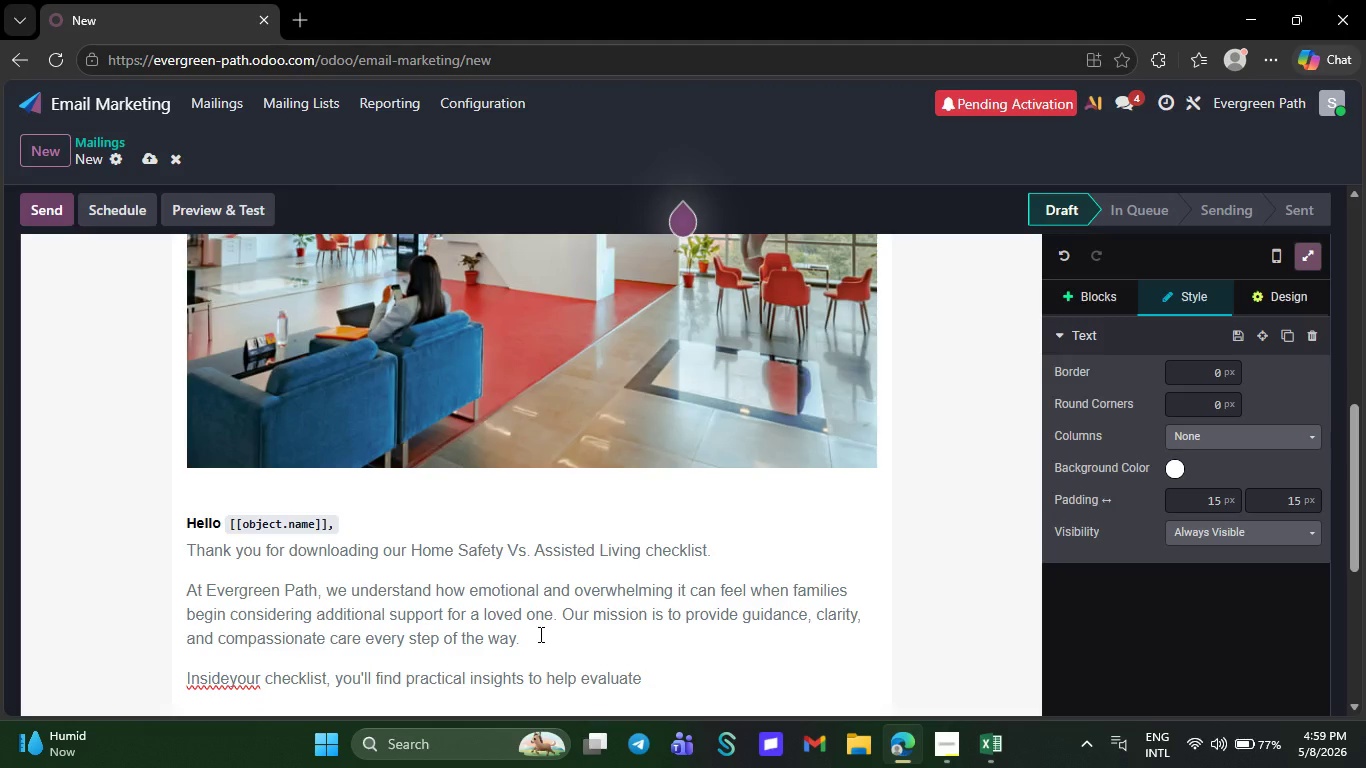 
key(Shift+Semicolon)
 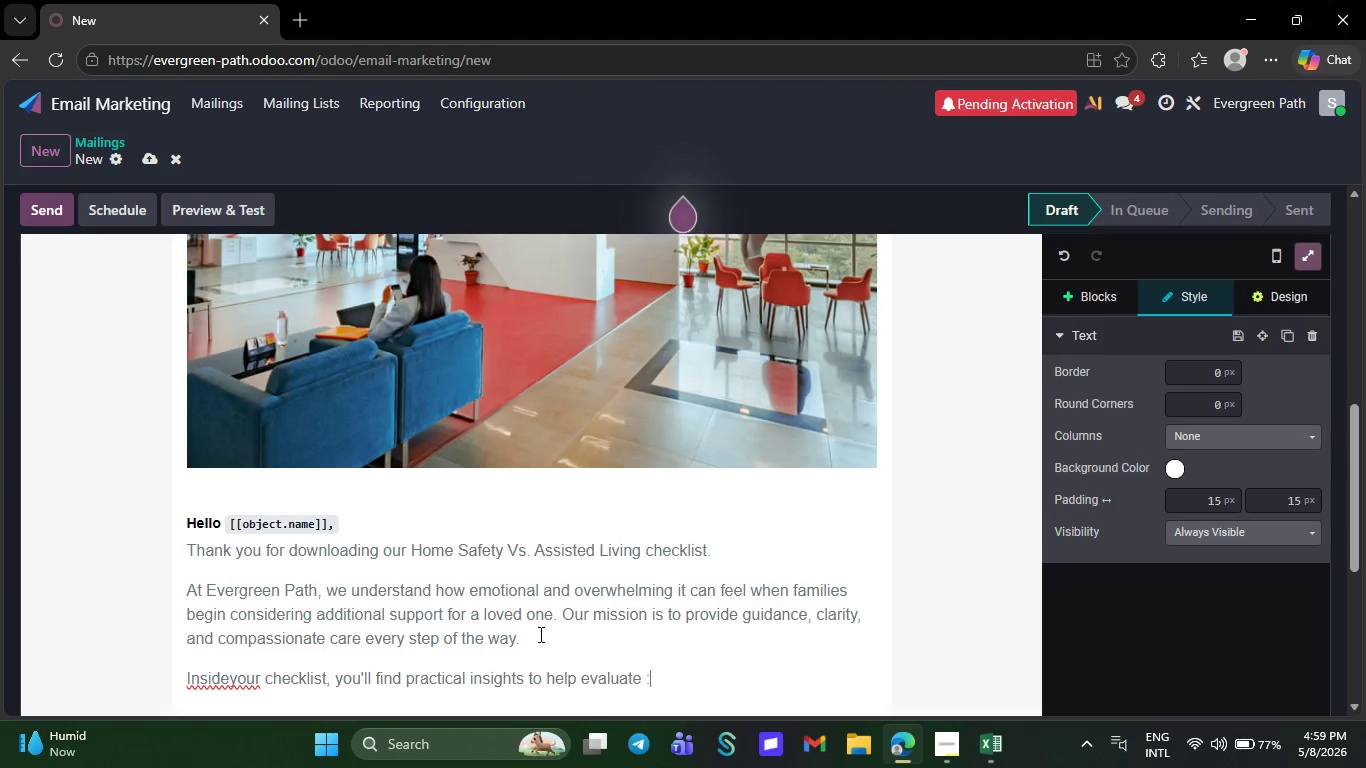 
key(ArrowLeft)
 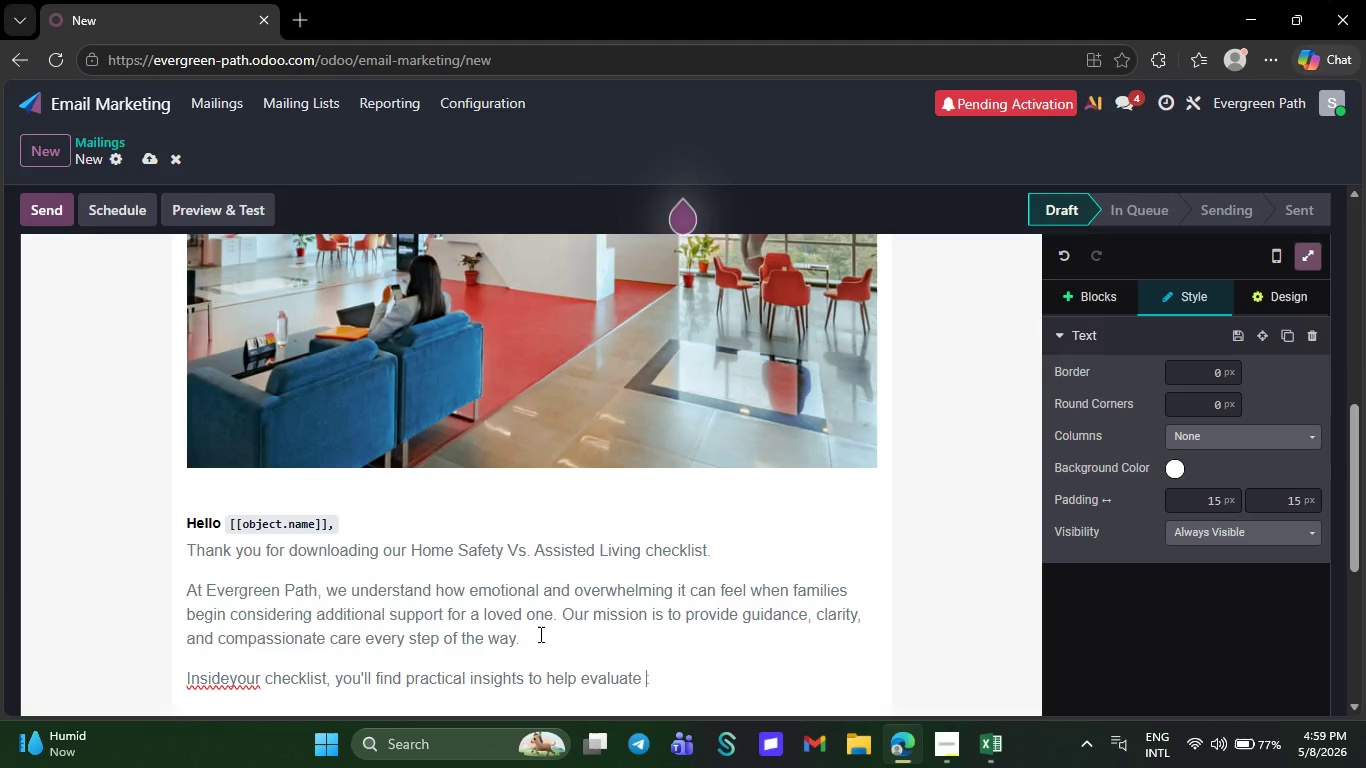 
key(Backspace)
 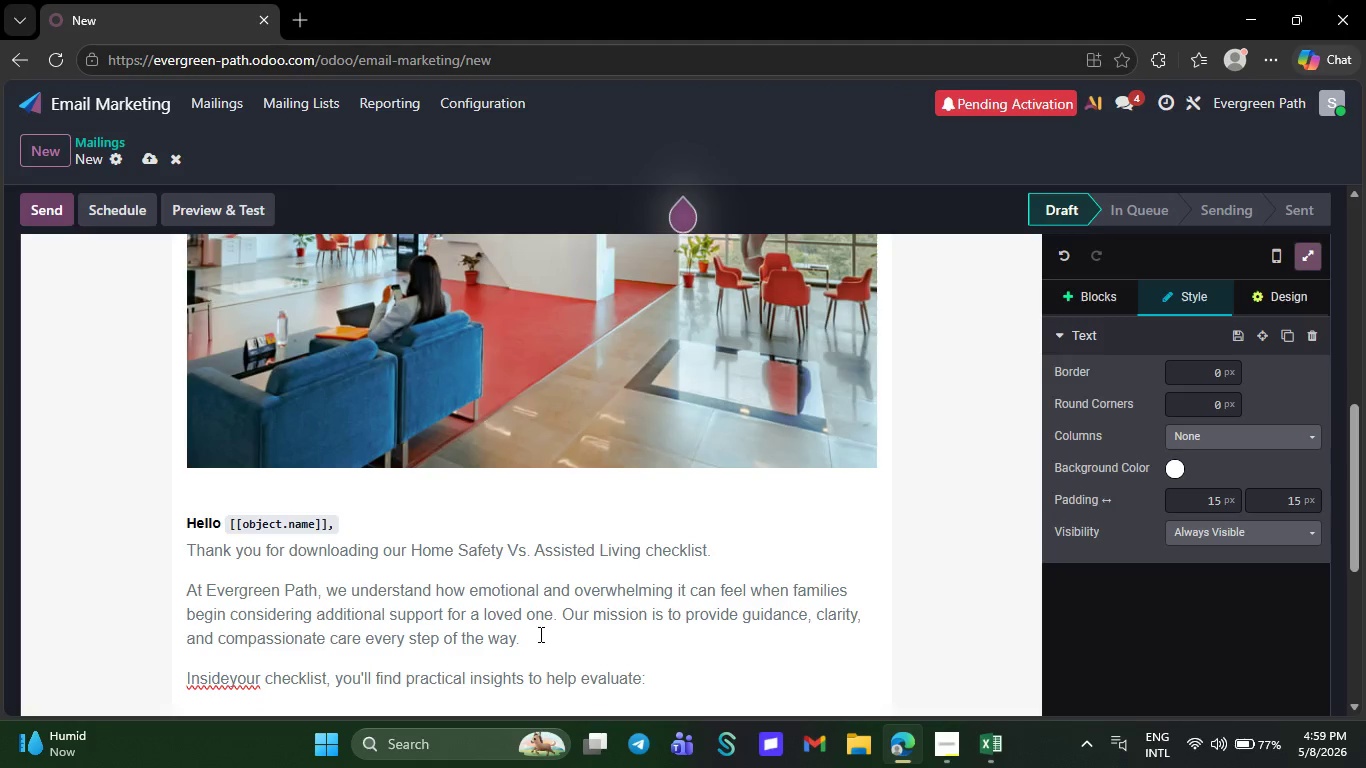 
key(ArrowRight)
 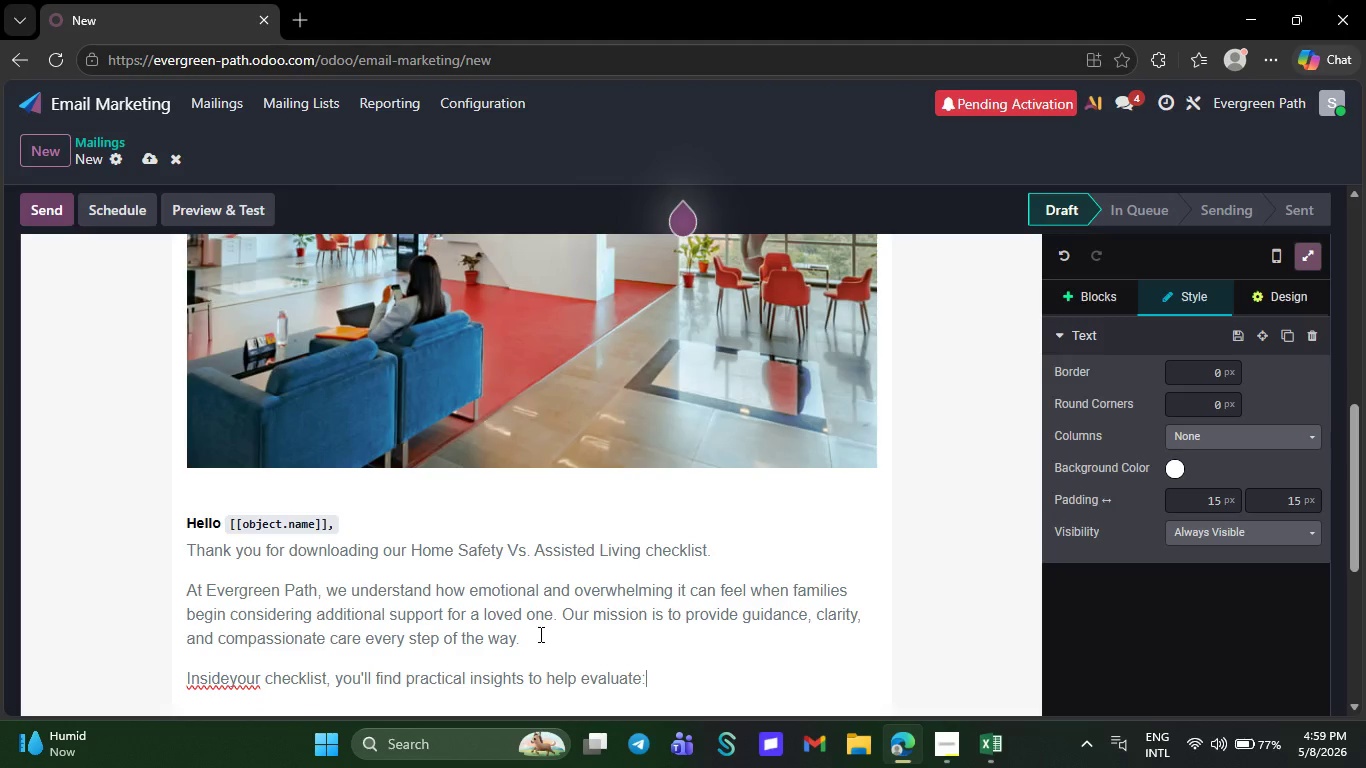 
key(NumpadEnter)
 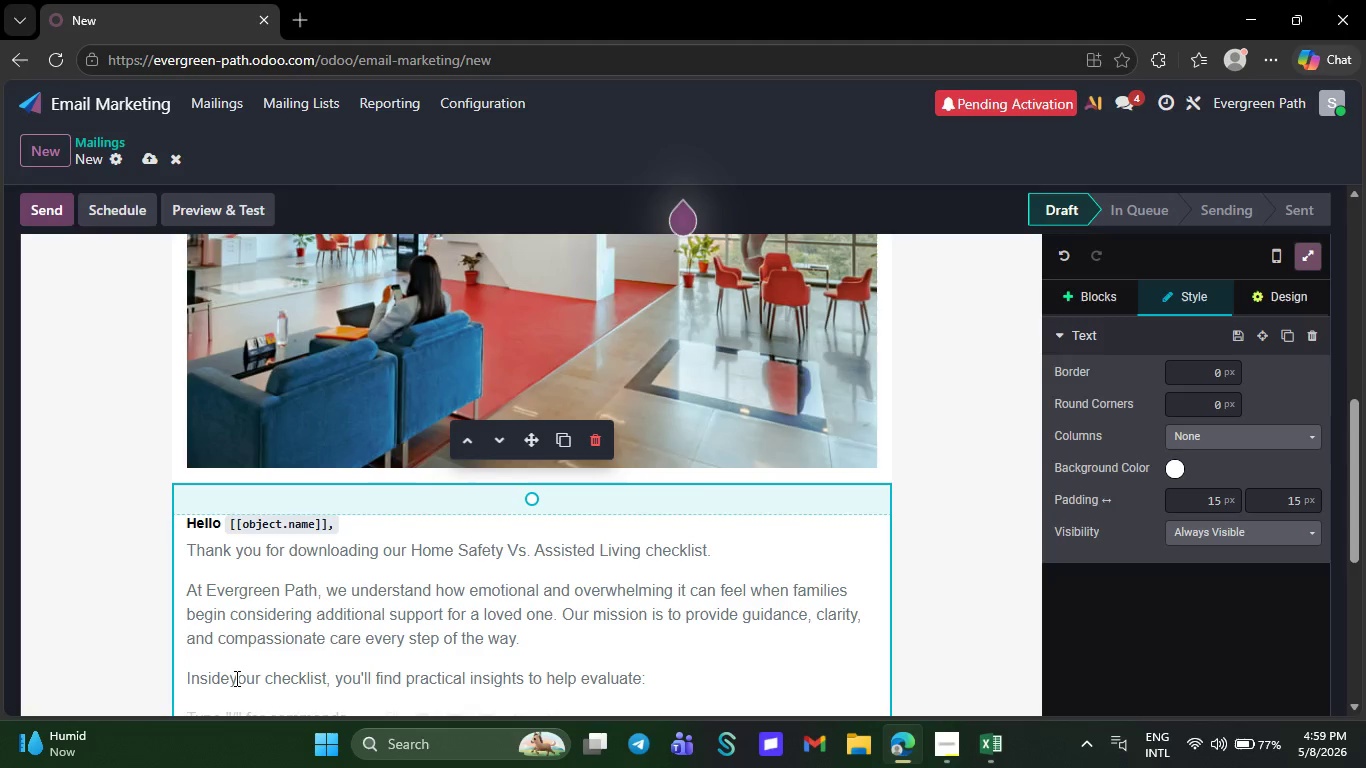 
left_click([227, 677])
 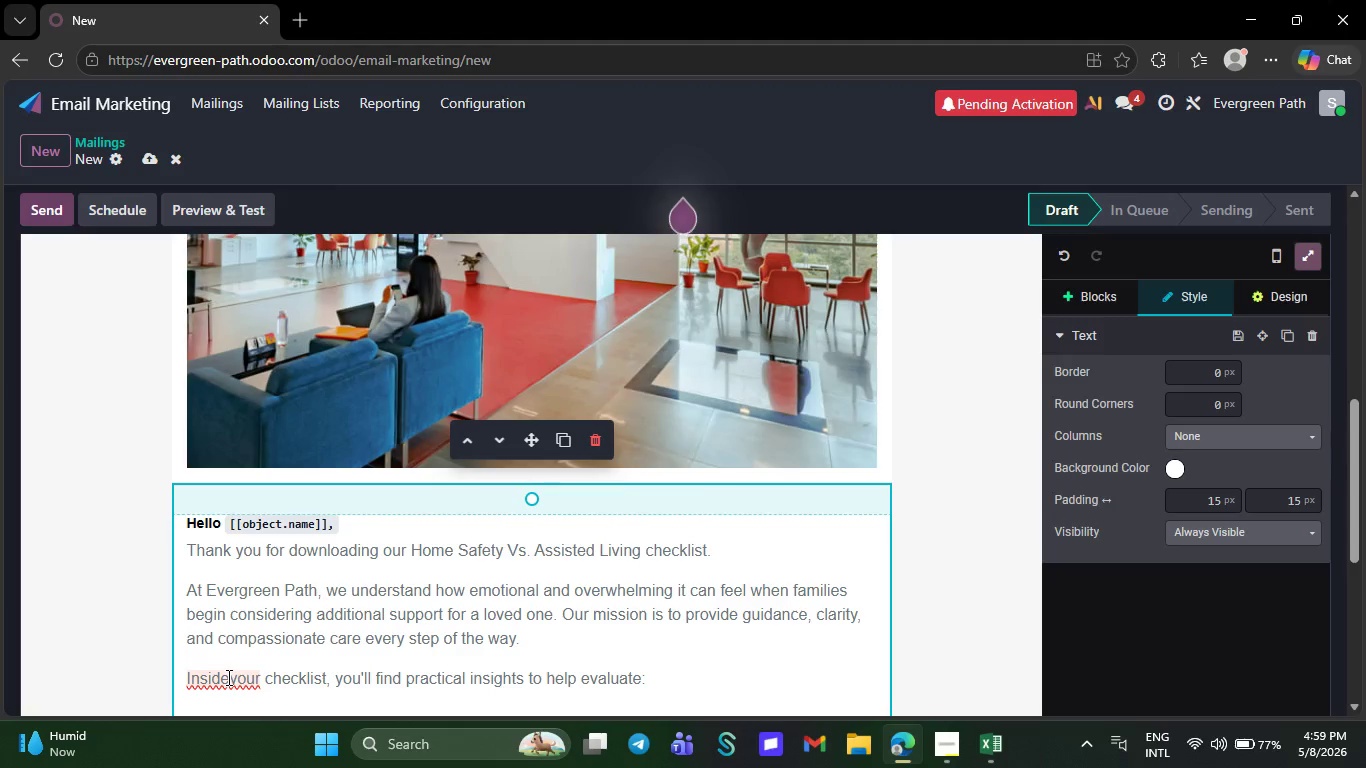 
key(Space)
 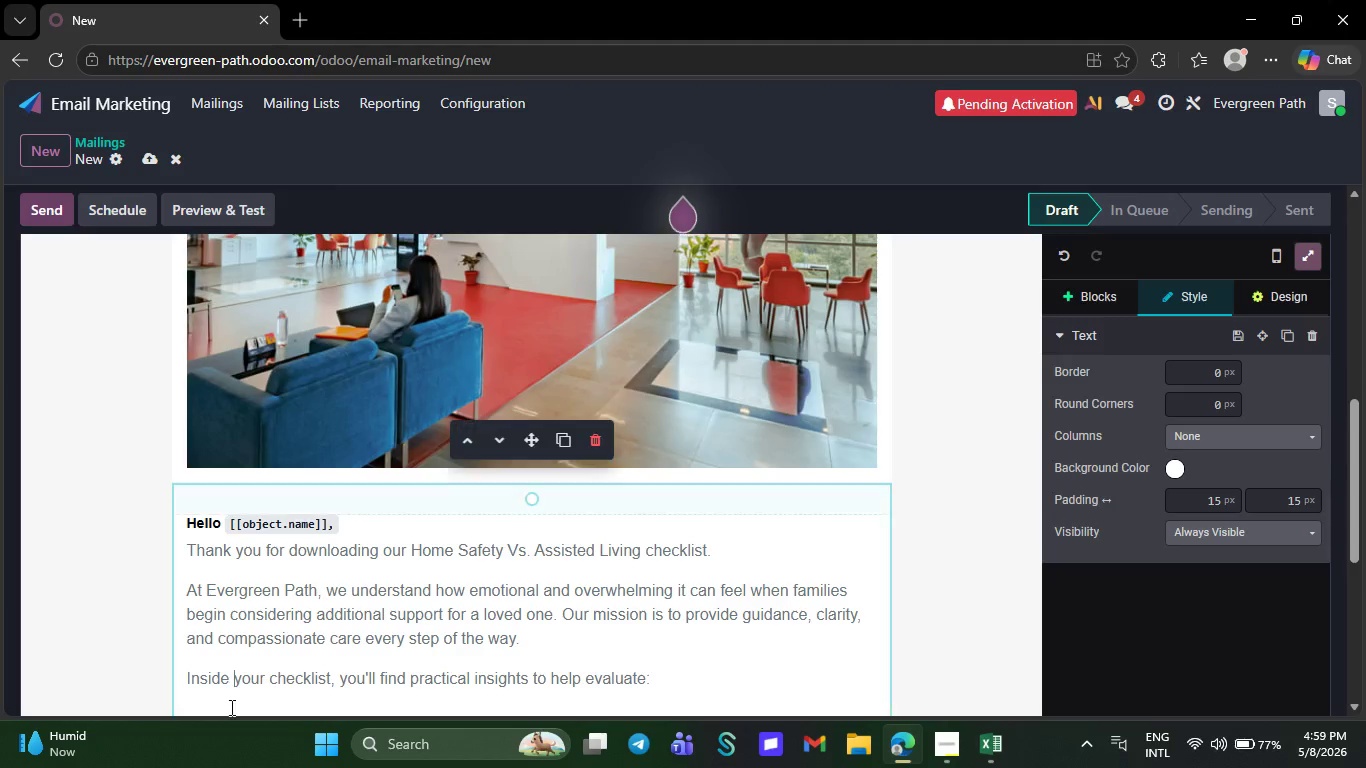 
left_click([230, 707])
 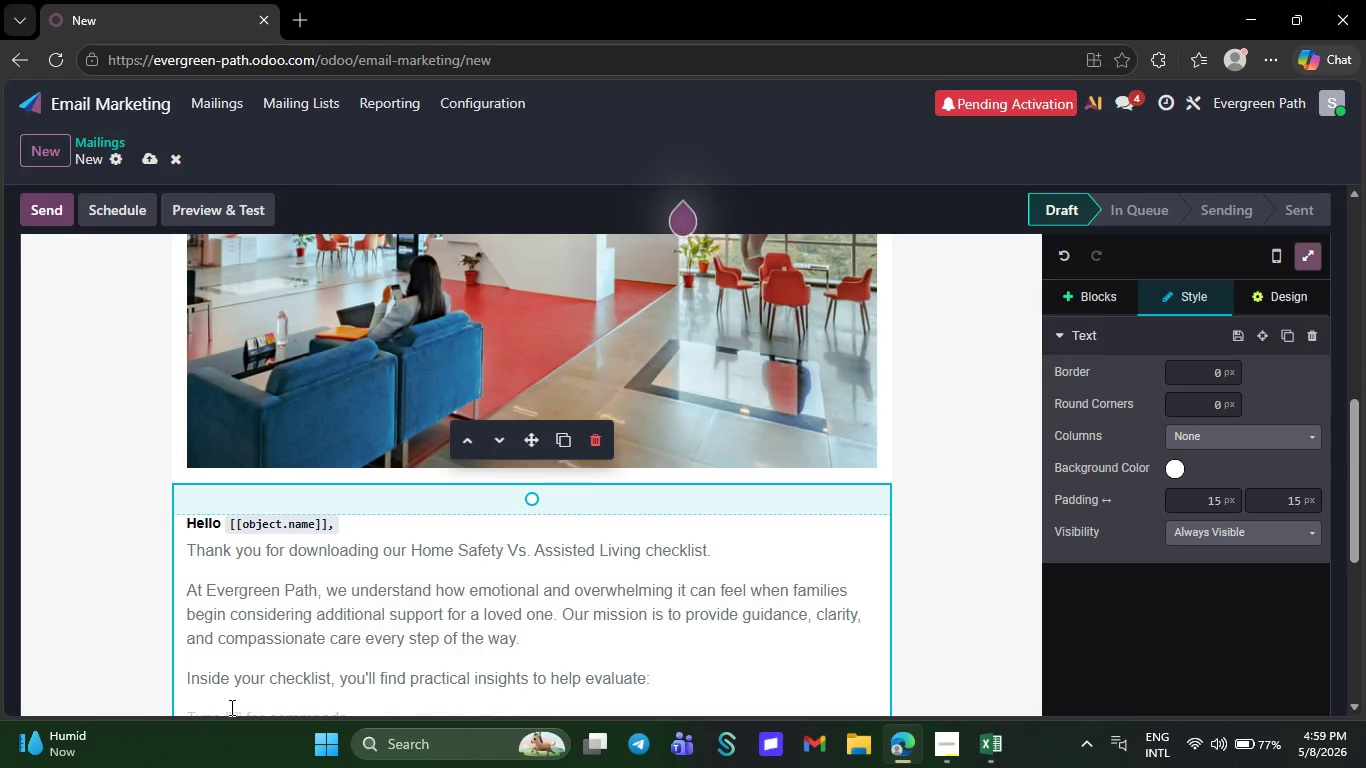 
key(Slash)
 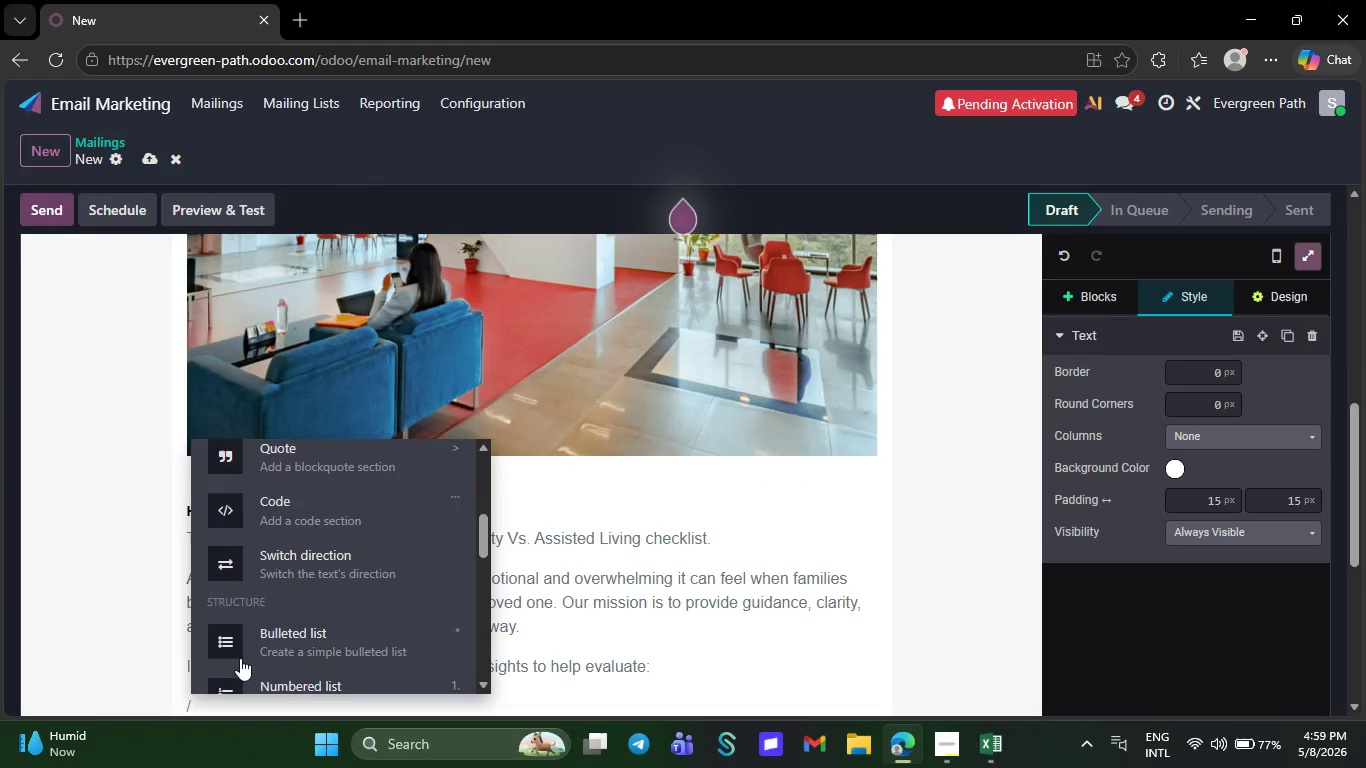 
wait(6.61)
 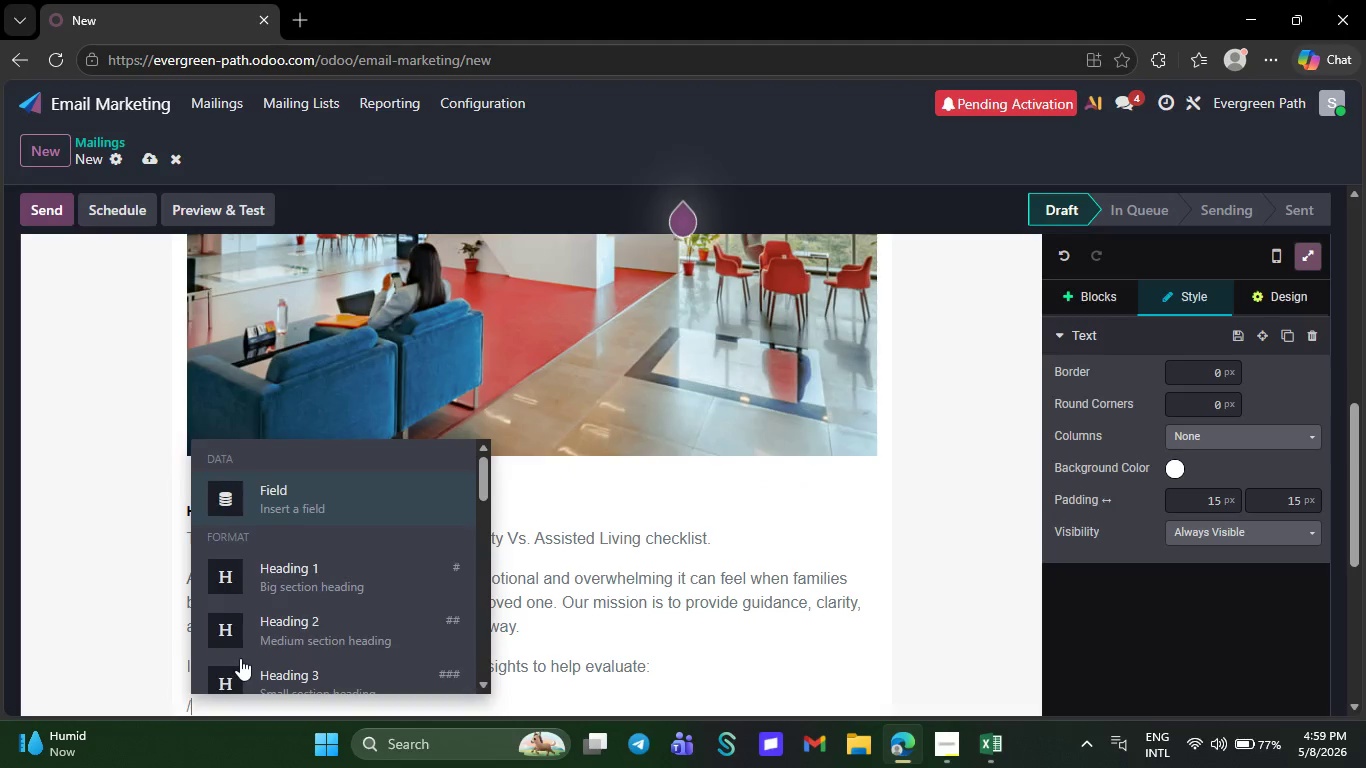 
left_click([291, 624])
 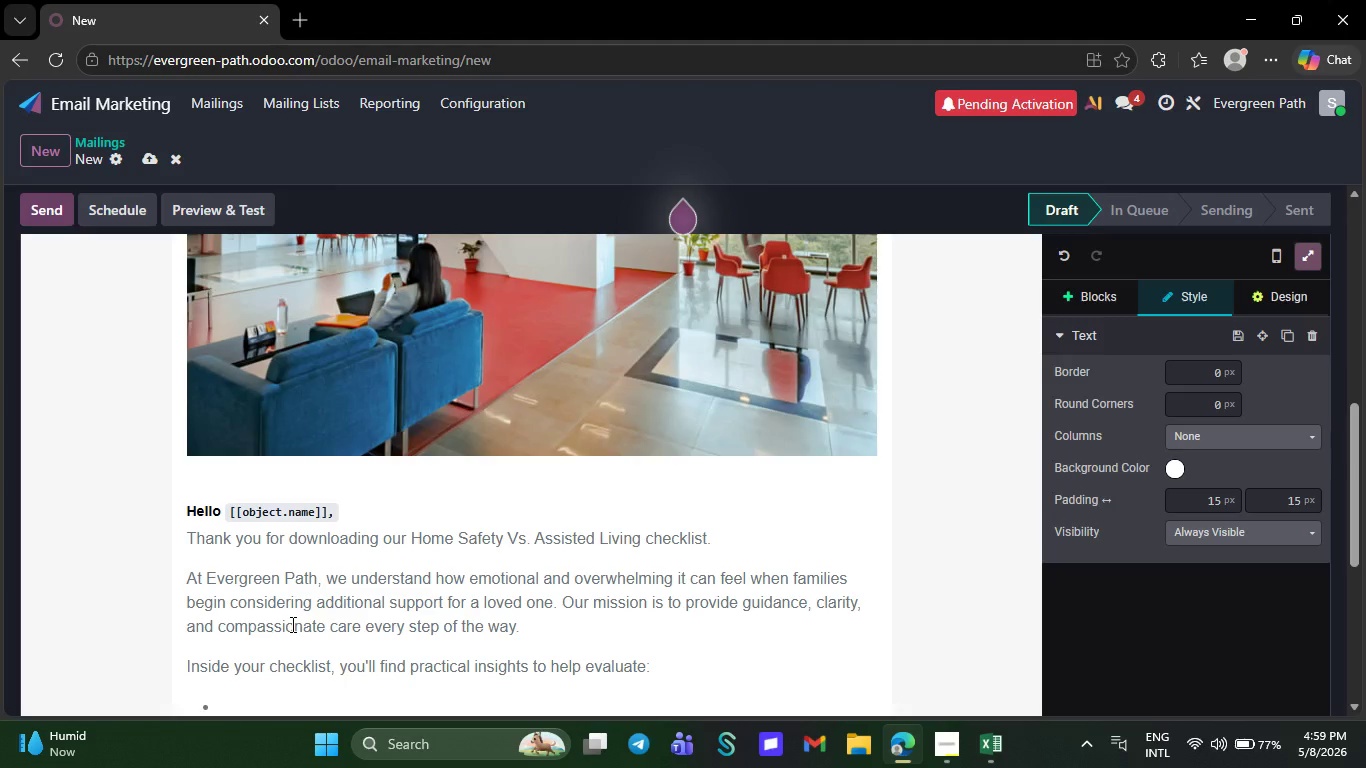 
type(Daily safety risks)
 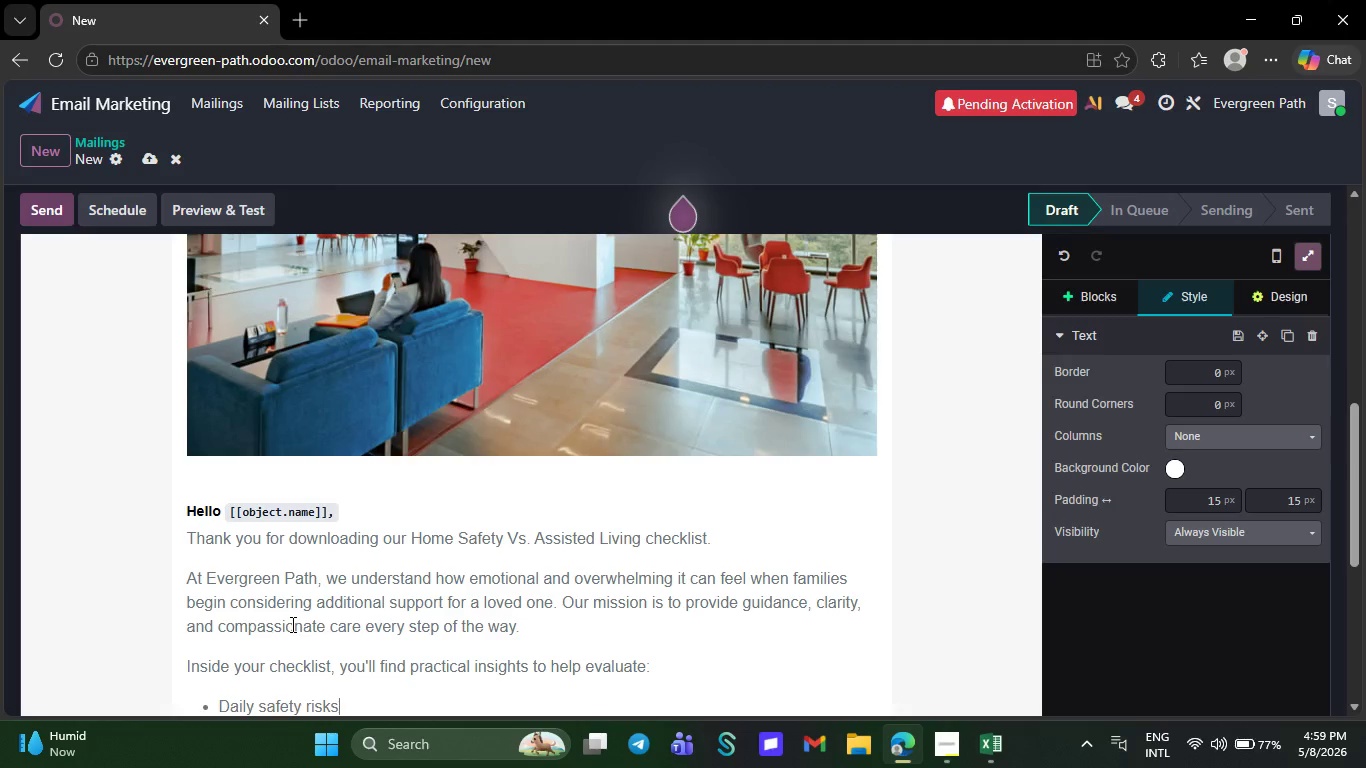 
wait(19.55)
 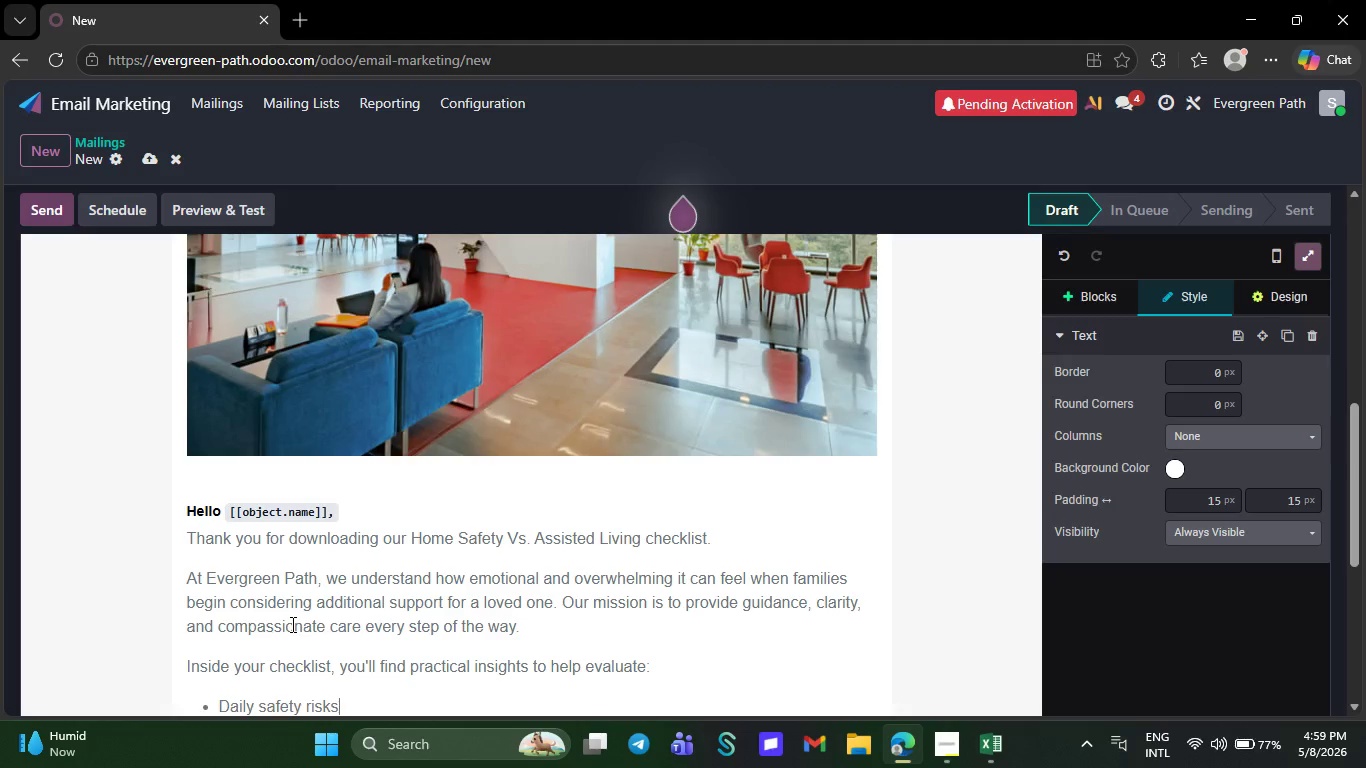 
key(NumpadEnter)
 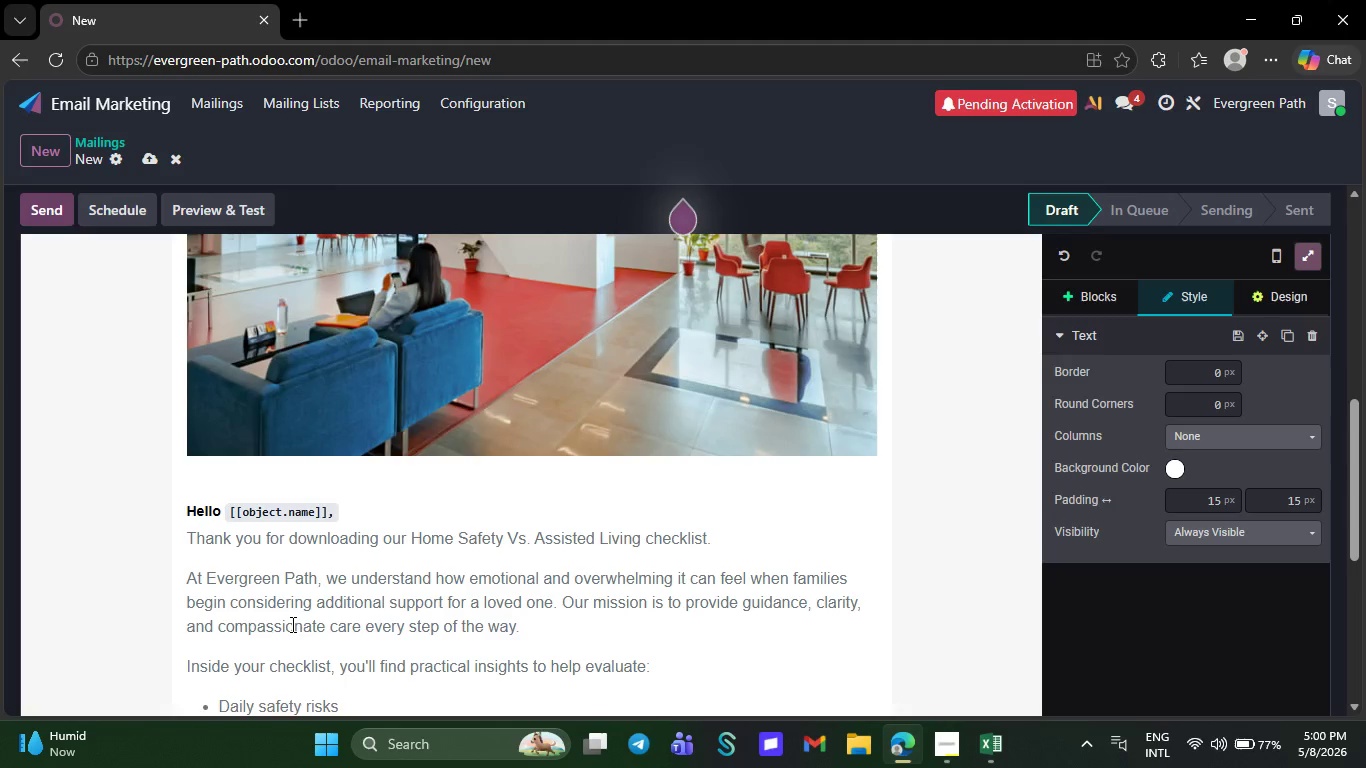 
wait(50.28)
 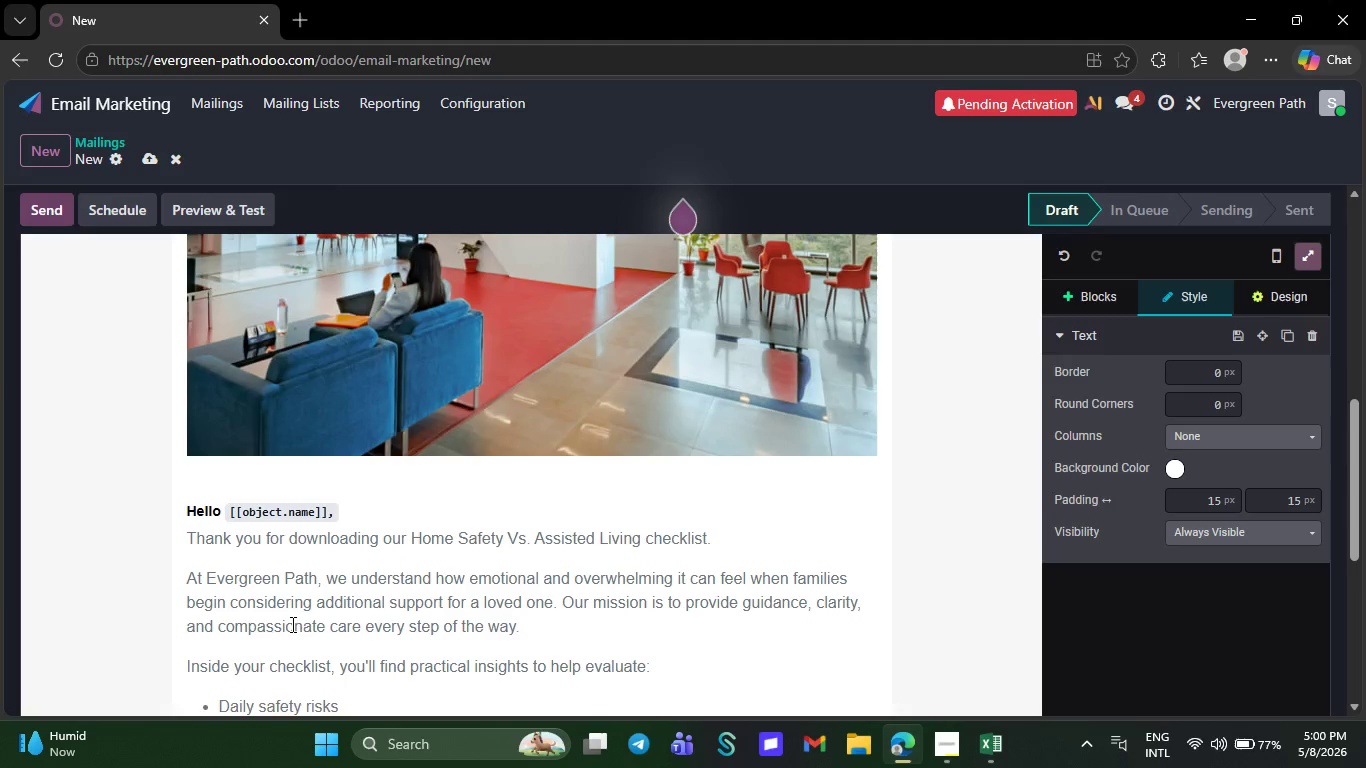 
left_click([291, 624])
 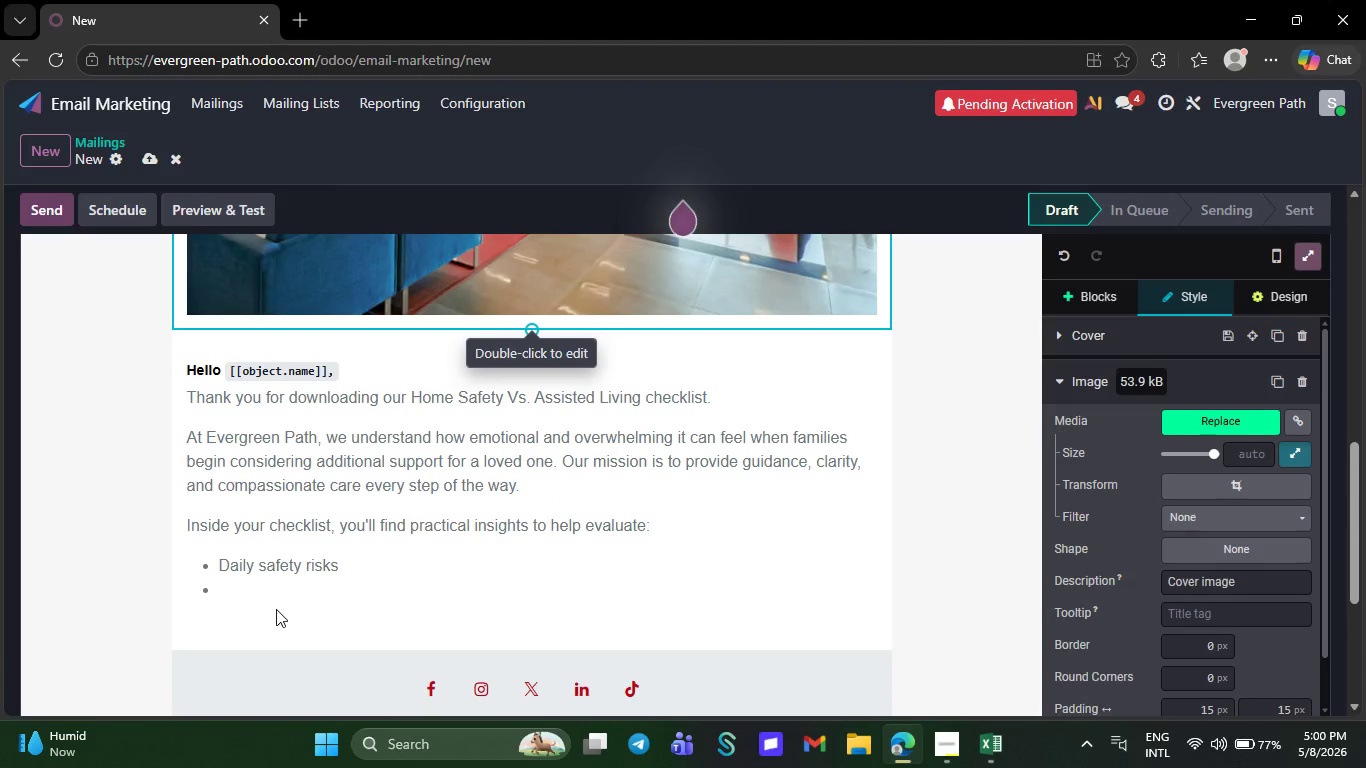 
left_click([258, 597])
 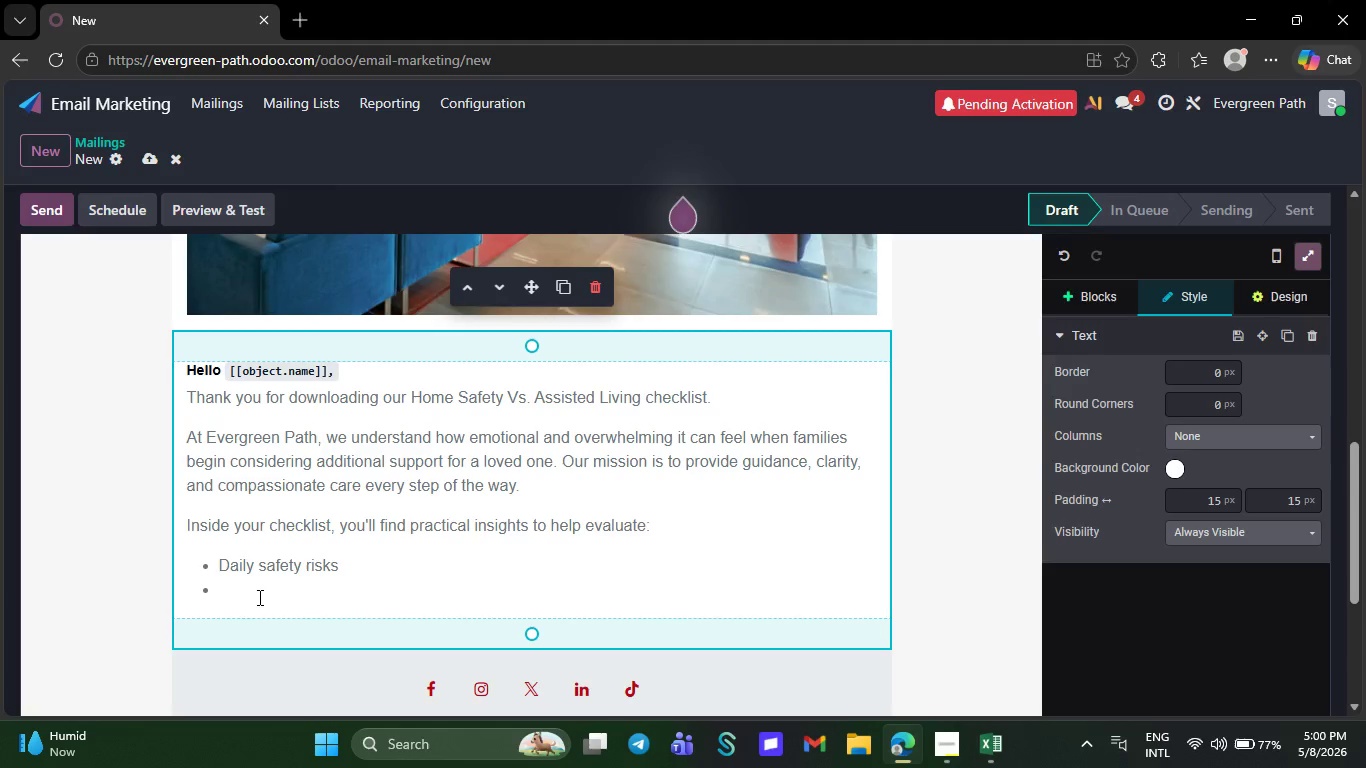 
type(Medication mab)
key(Backspace)
type(nagement conc)
 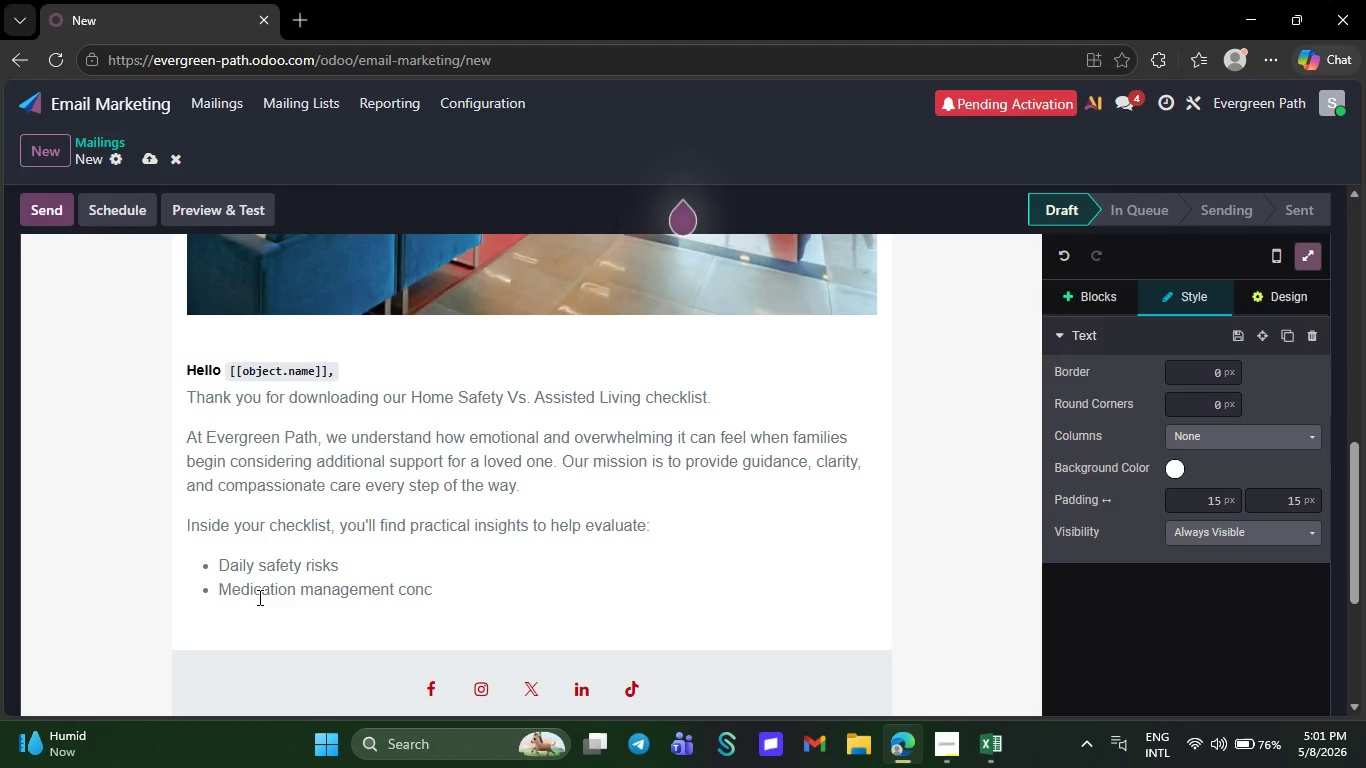 
key(Backspace)
type(cerns)
key(NumpadEnter)
type(Mobility and )
 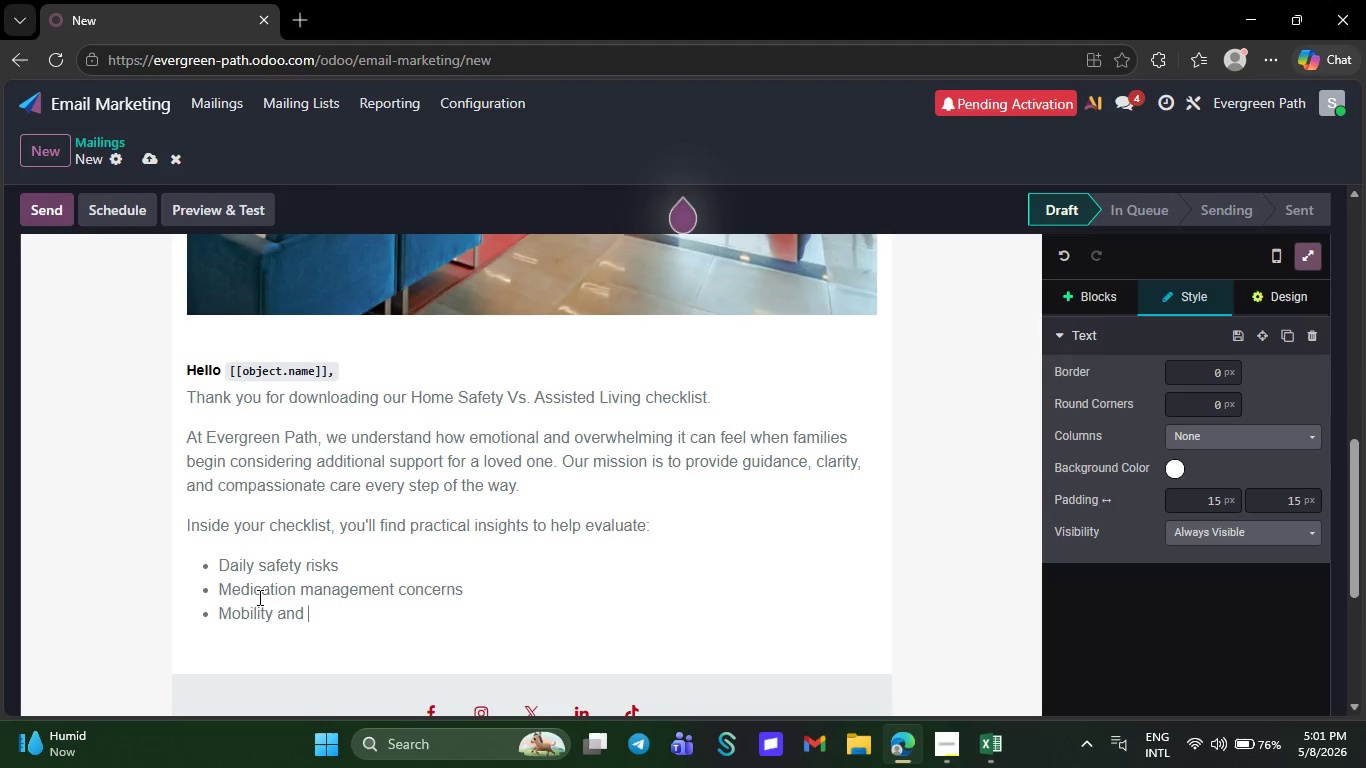 
wait(15.03)
 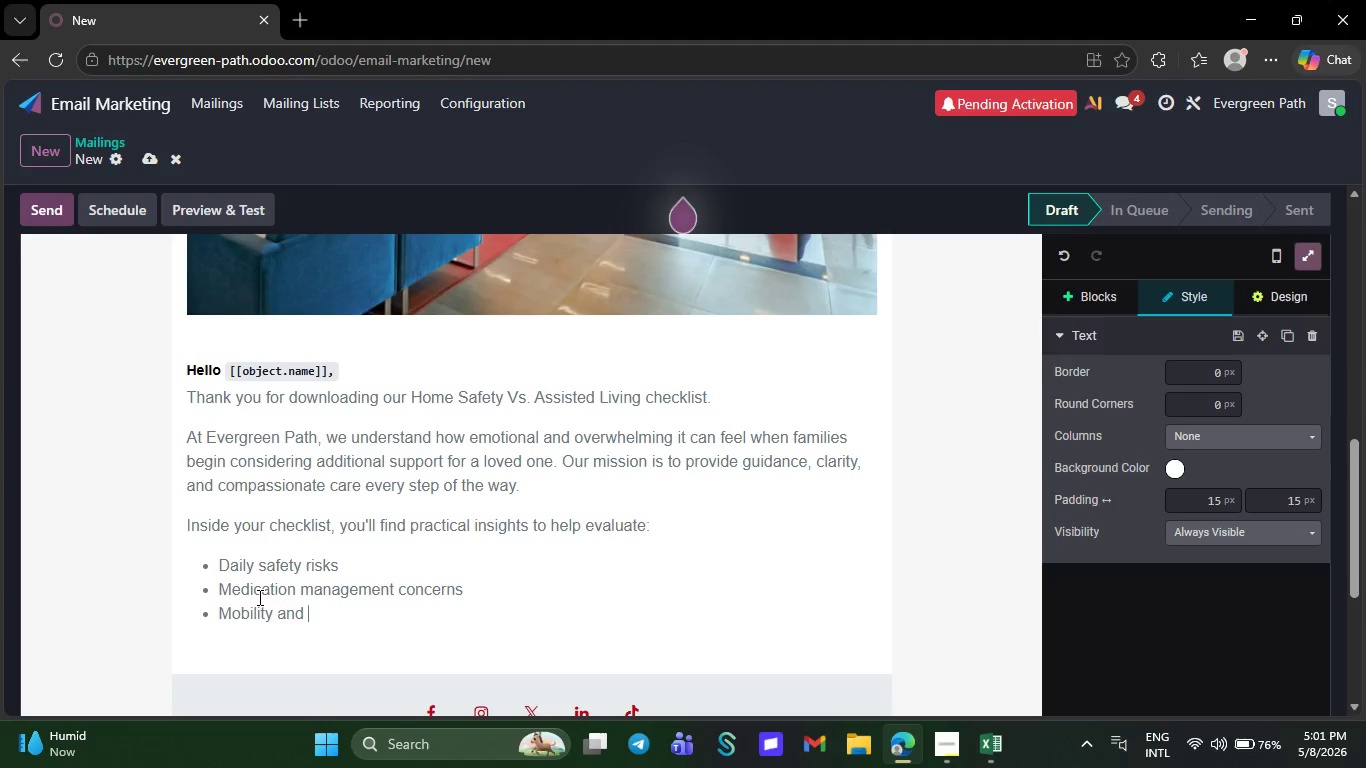 
type(fall prevention)
key(NumpadEnter)
type(so)
 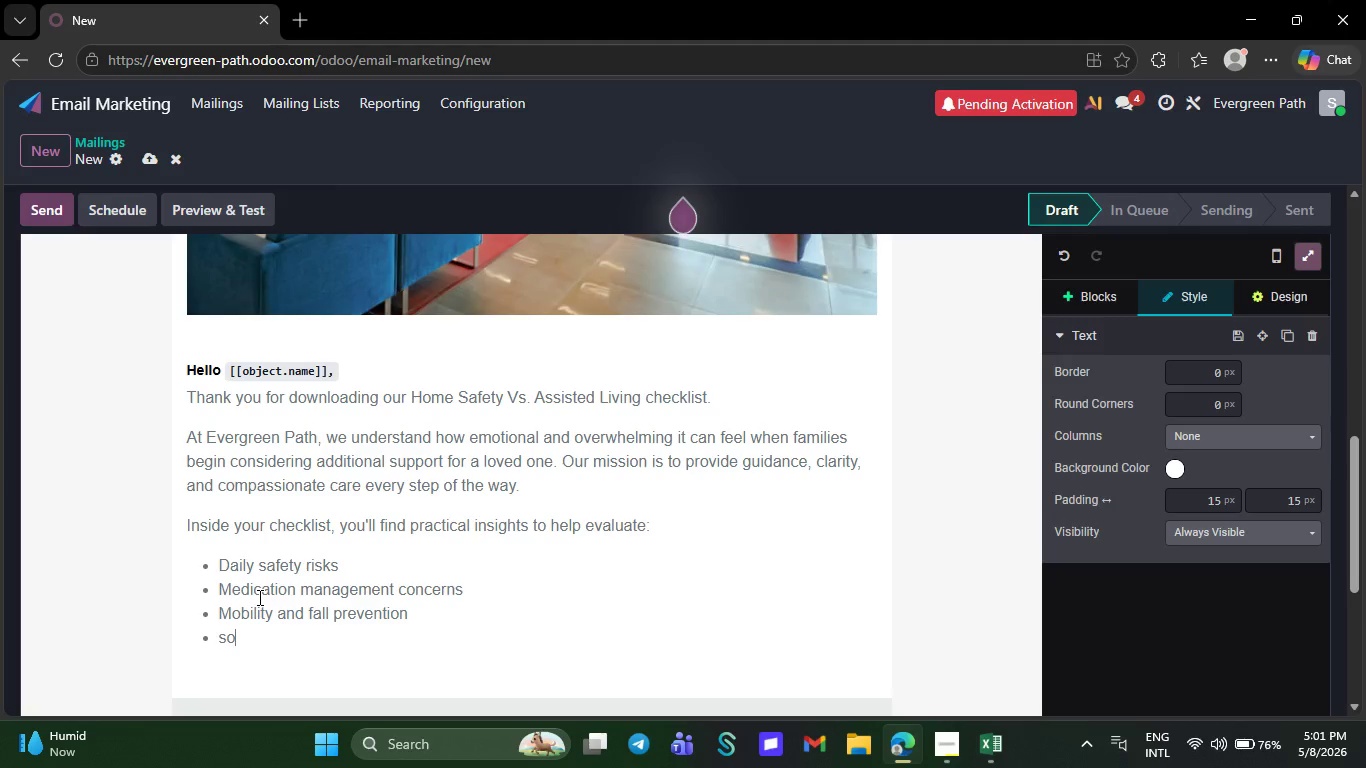 
type(cial)
 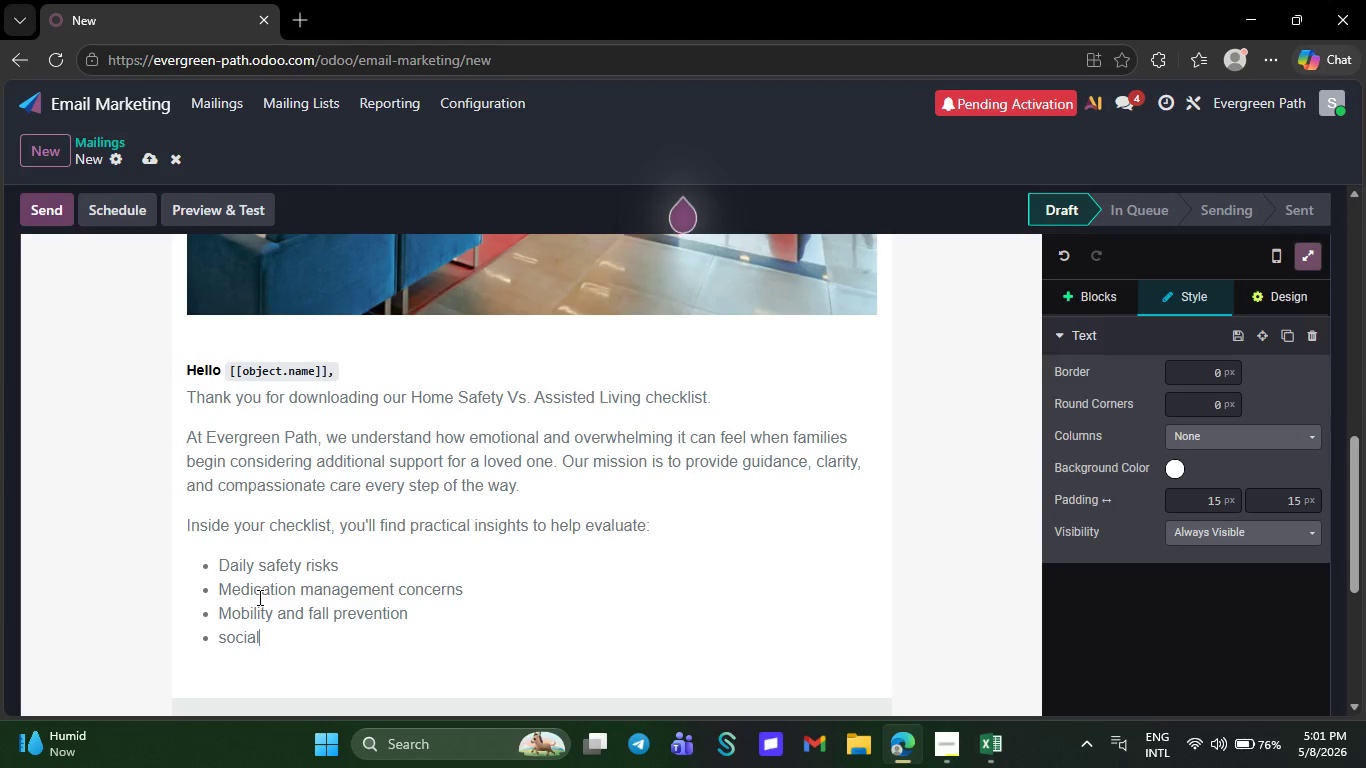 
key(ArrowLeft)
 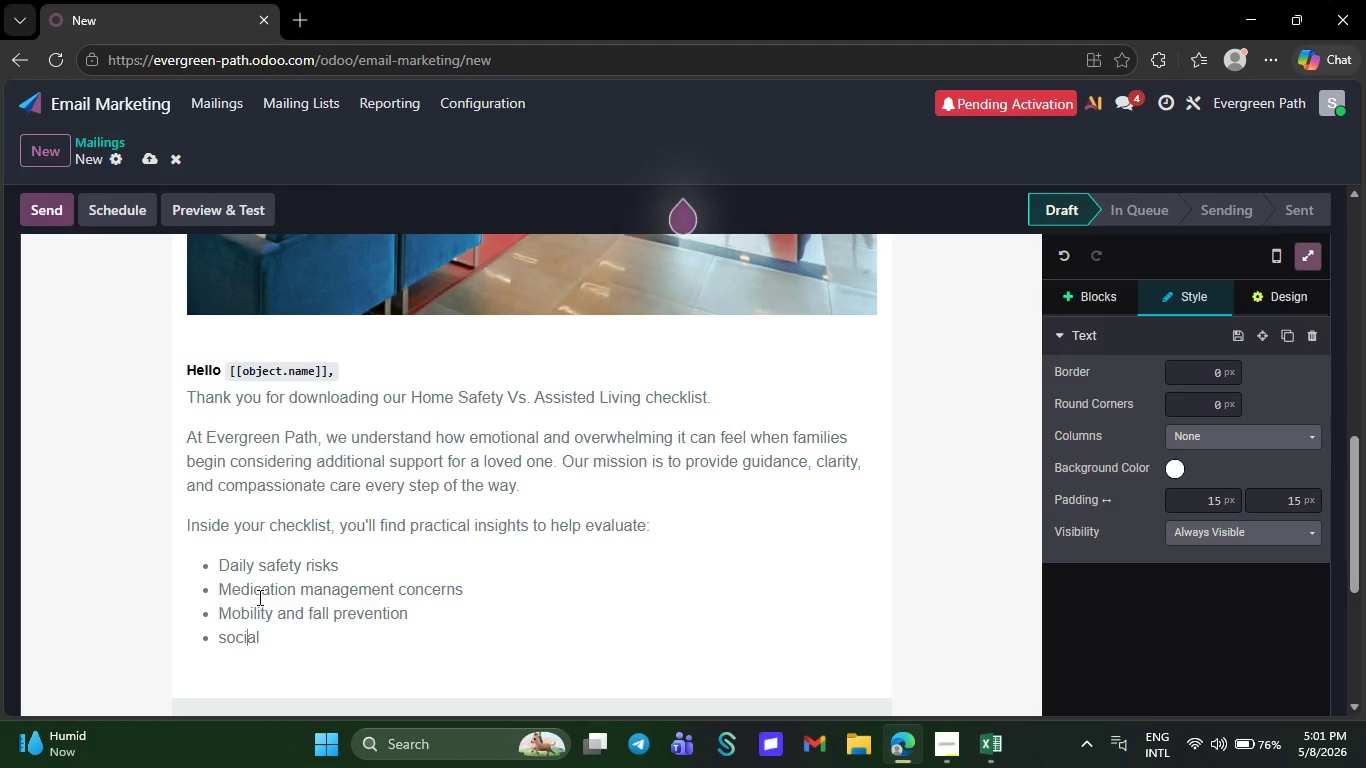 
key(ArrowLeft)
 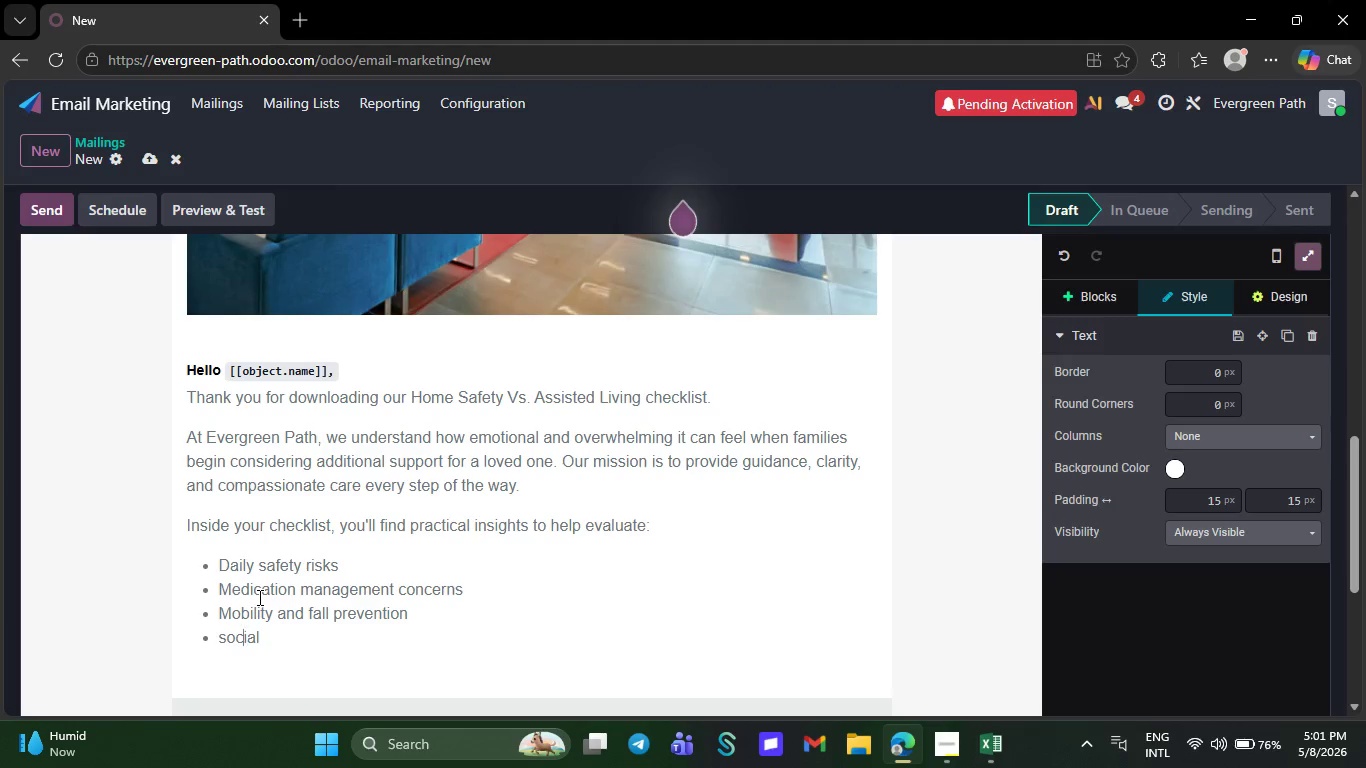 
key(ArrowLeft)
 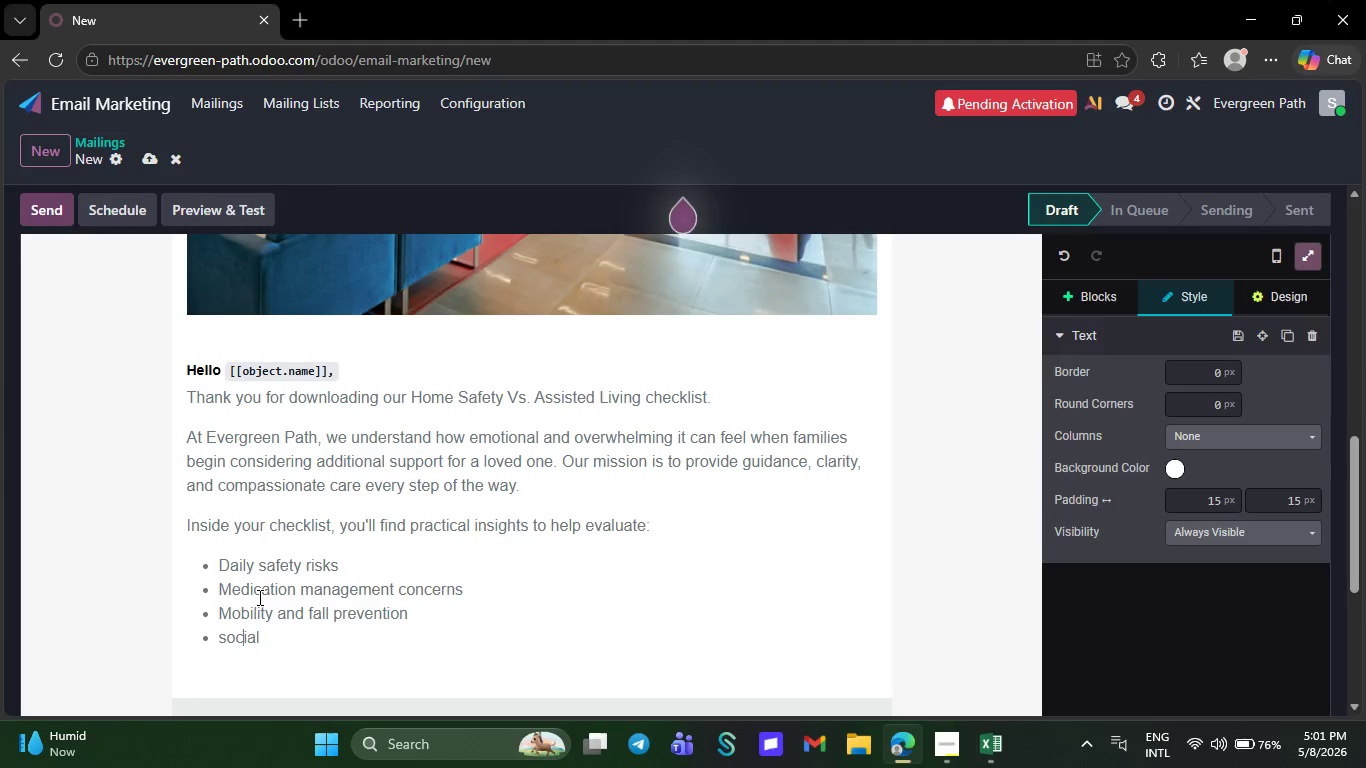 
key(ArrowLeft)
 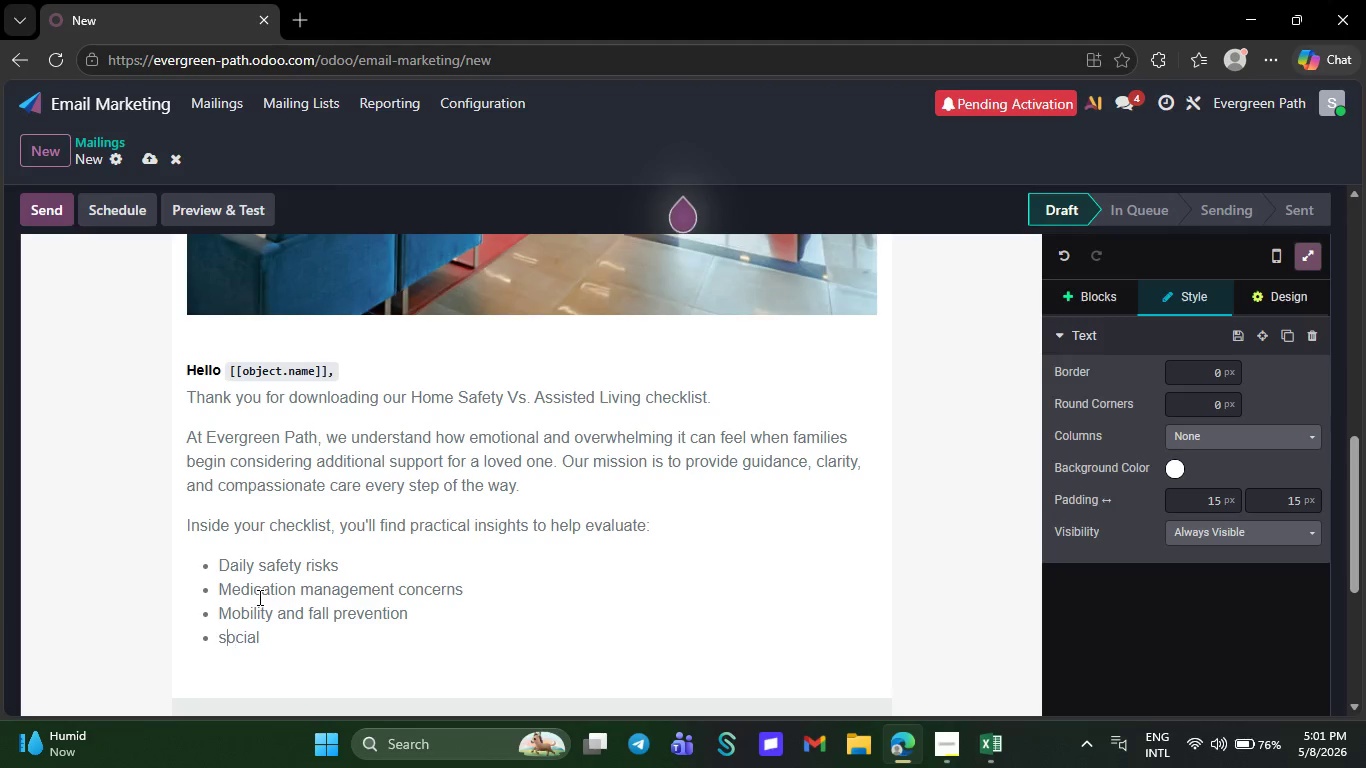 
key(ArrowLeft)
 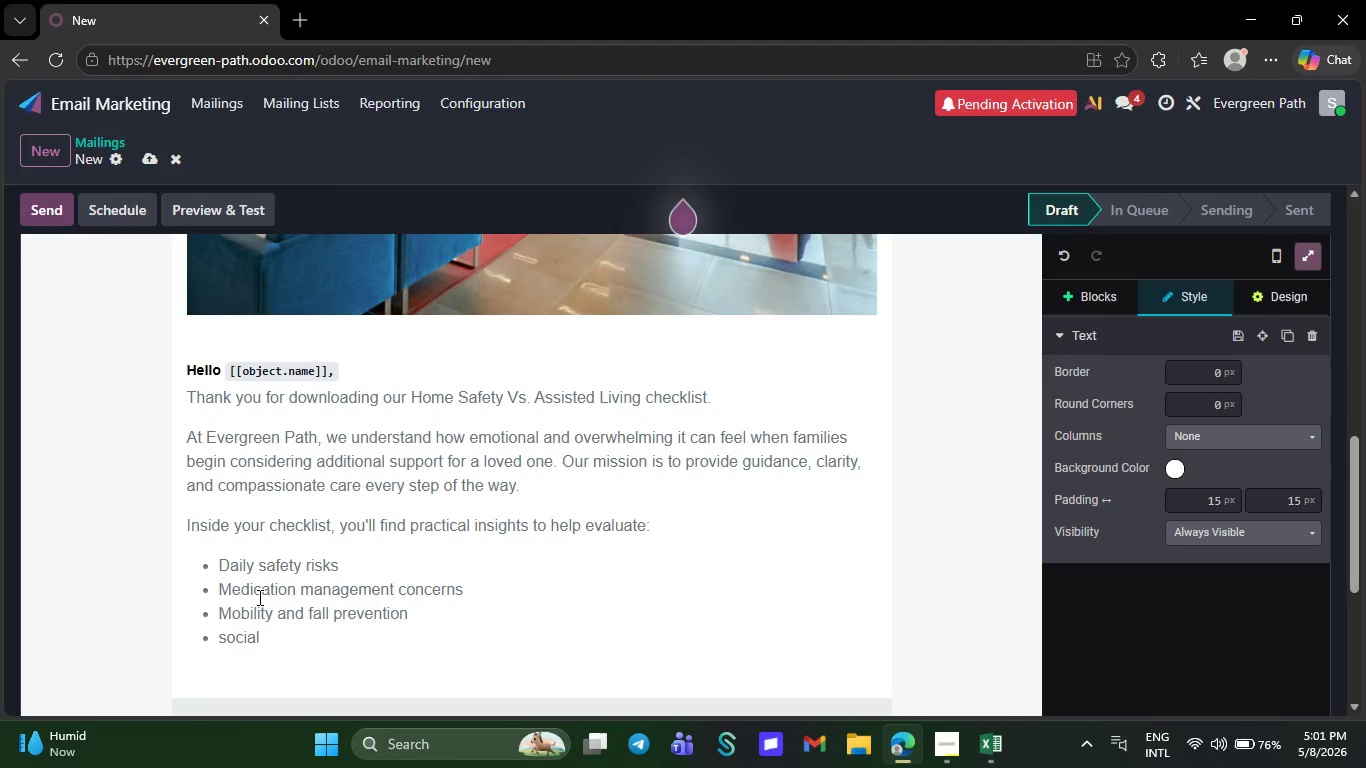 
key(Backspace)
 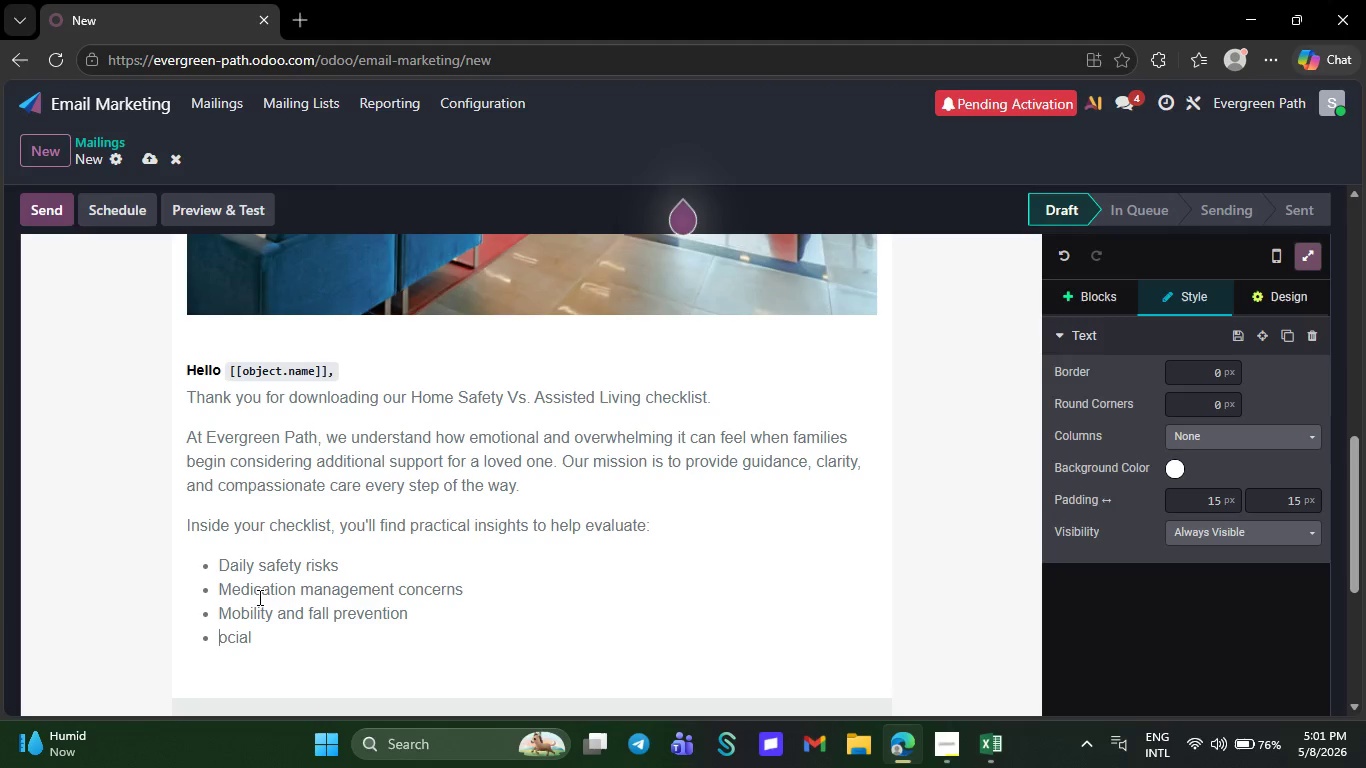 
key(CapsLock)
 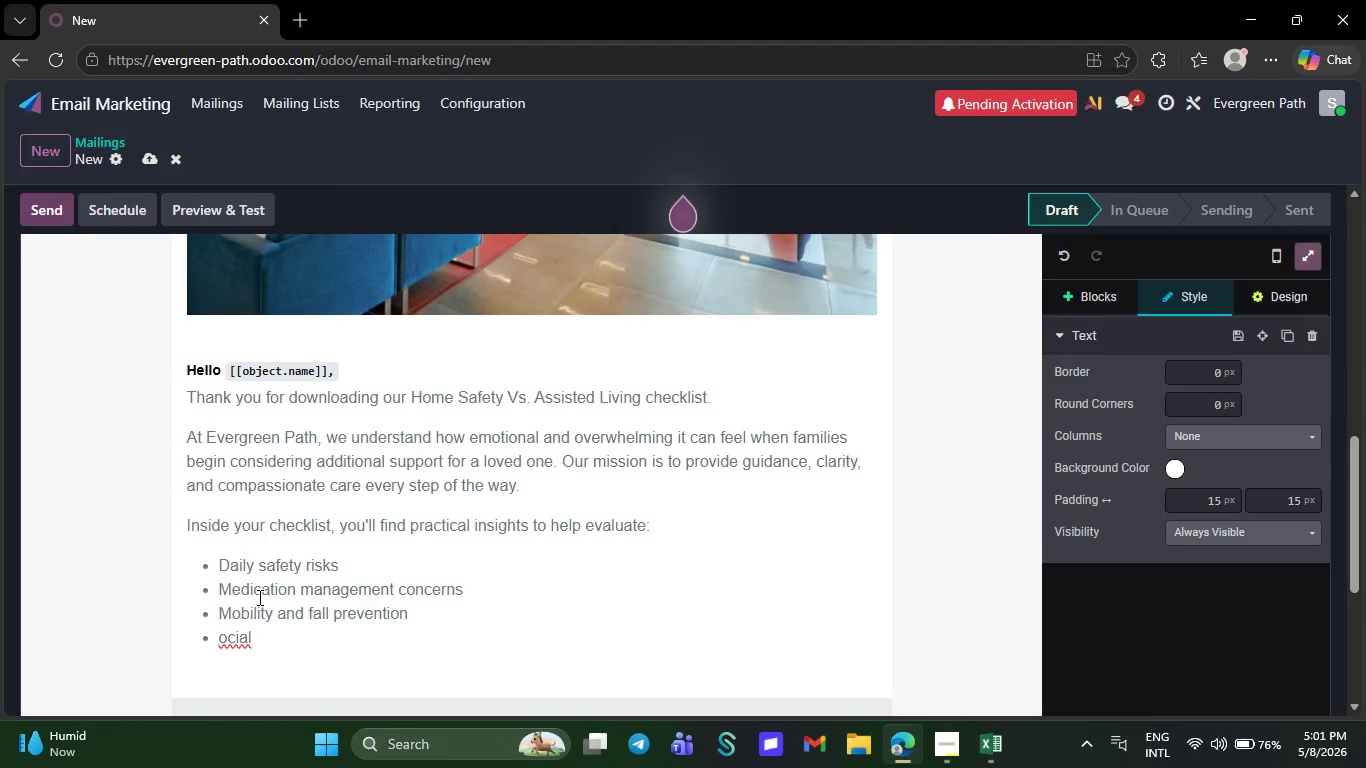 
key(S)
 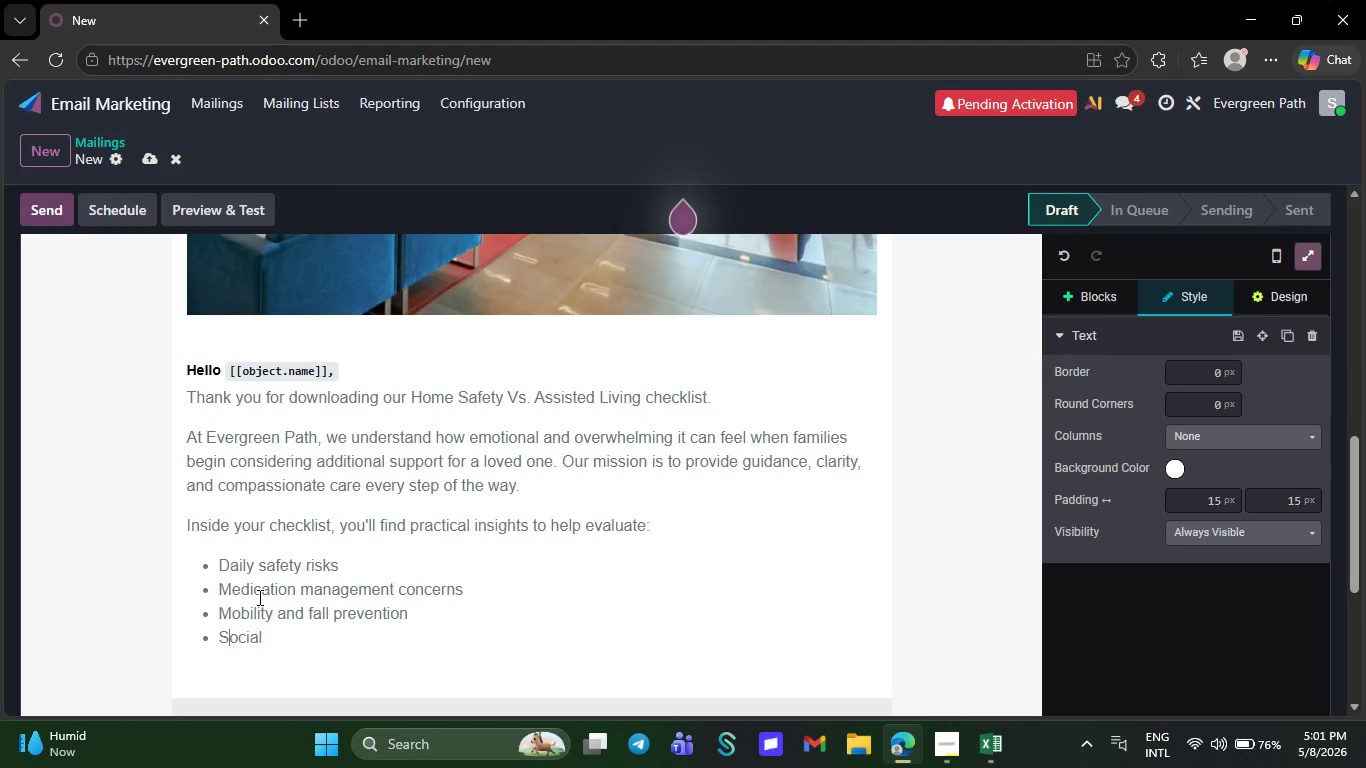 
key(CapsLock)
 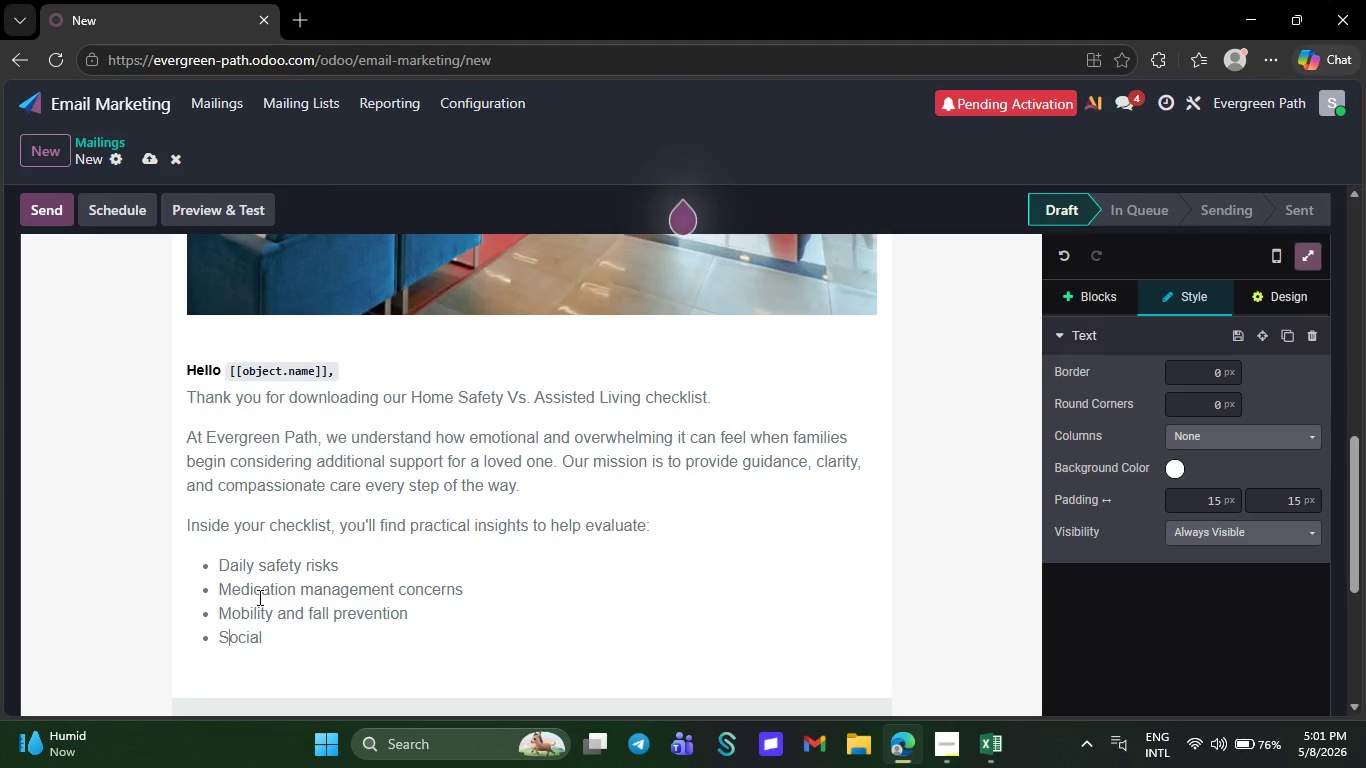 
key(ArrowRight)
 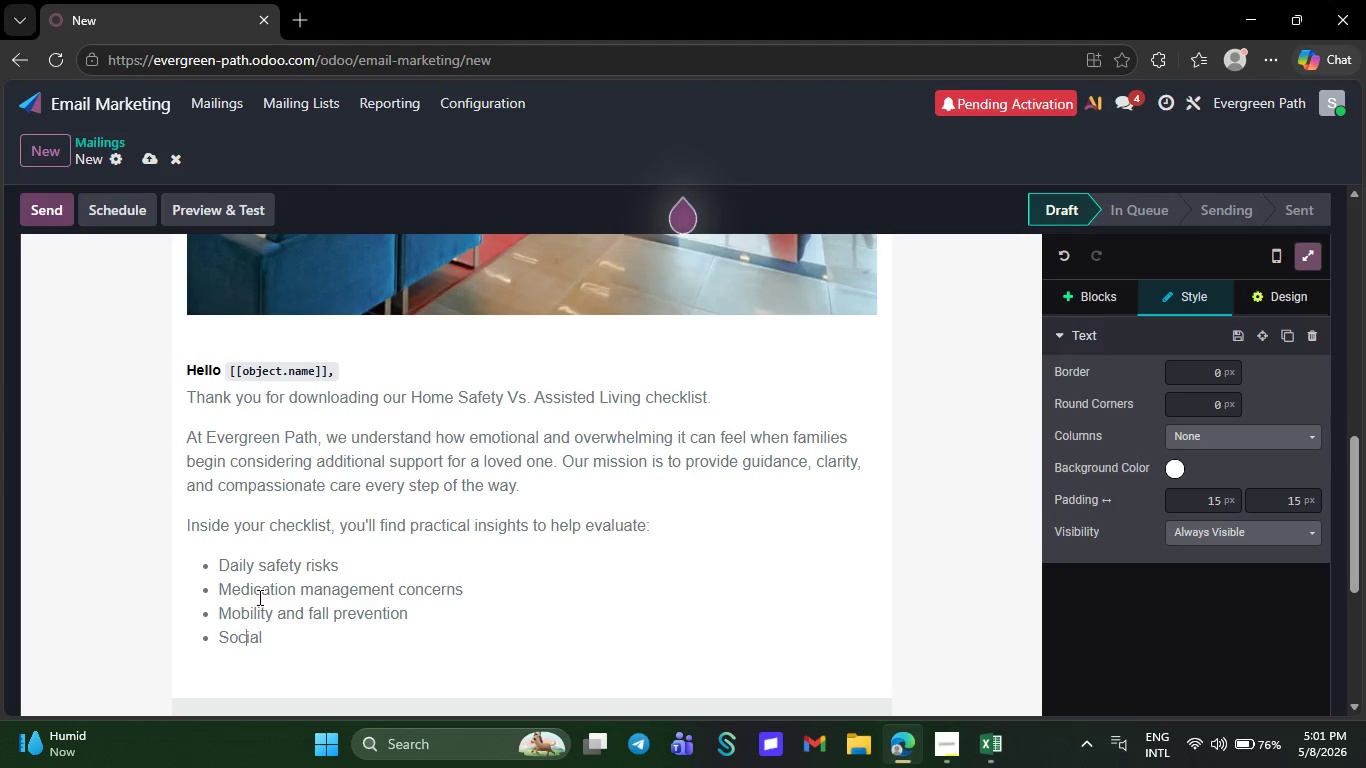 
key(ArrowRight)
 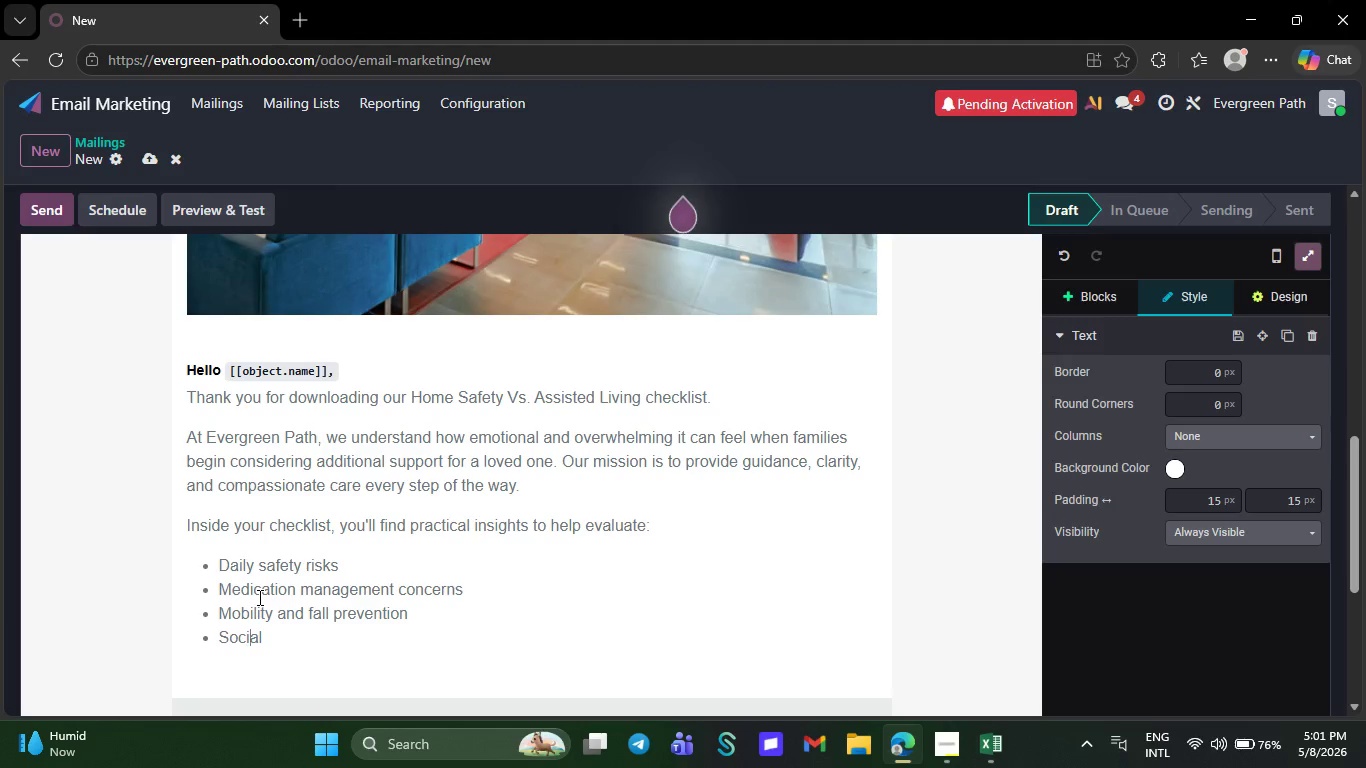 
key(ArrowRight)
 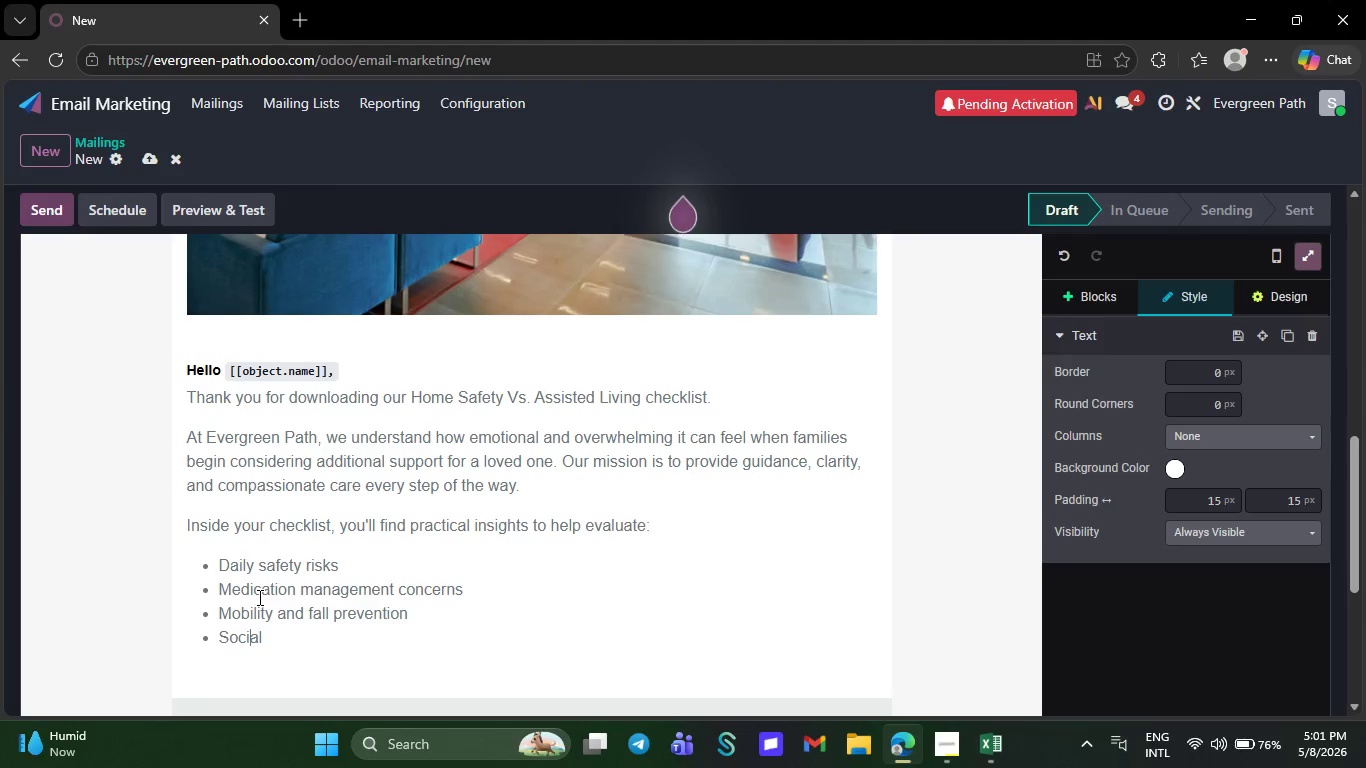 
key(ArrowRight)
 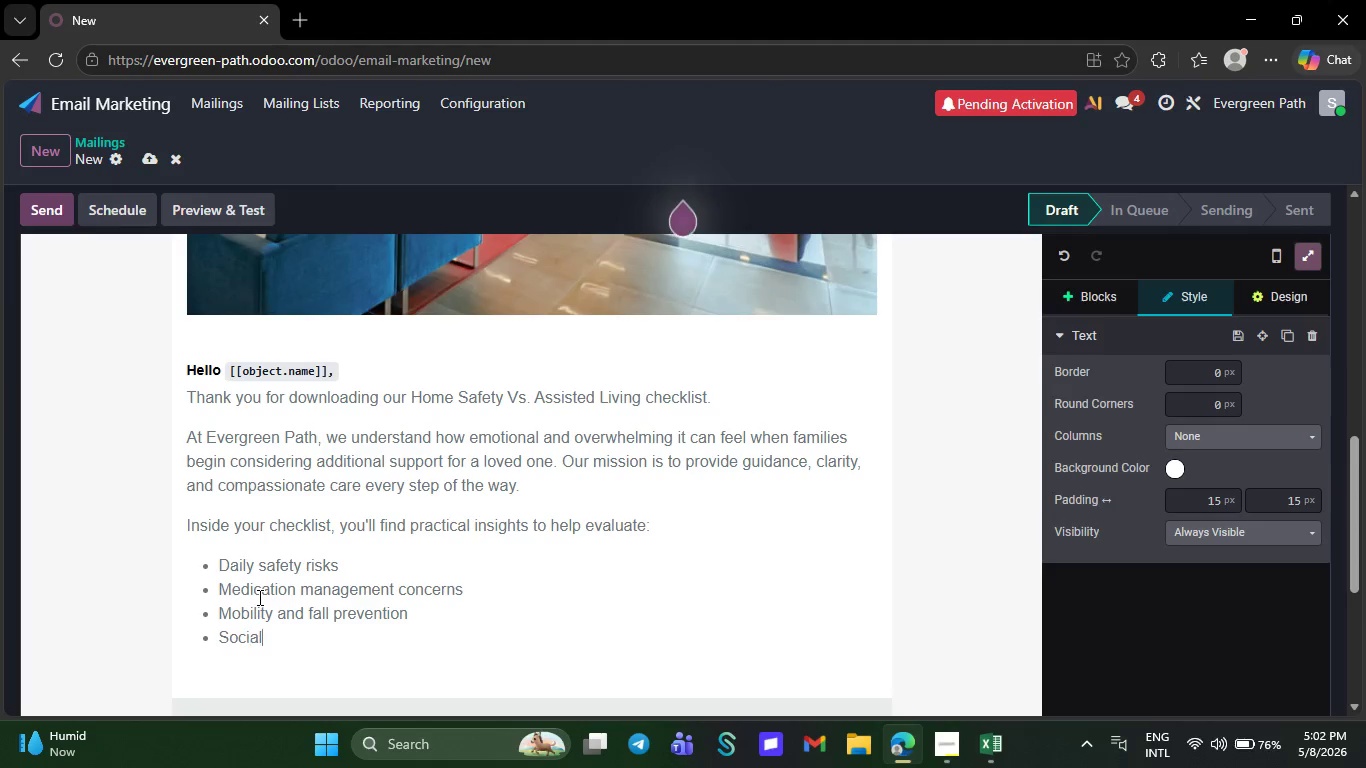 
key(ArrowRight)
 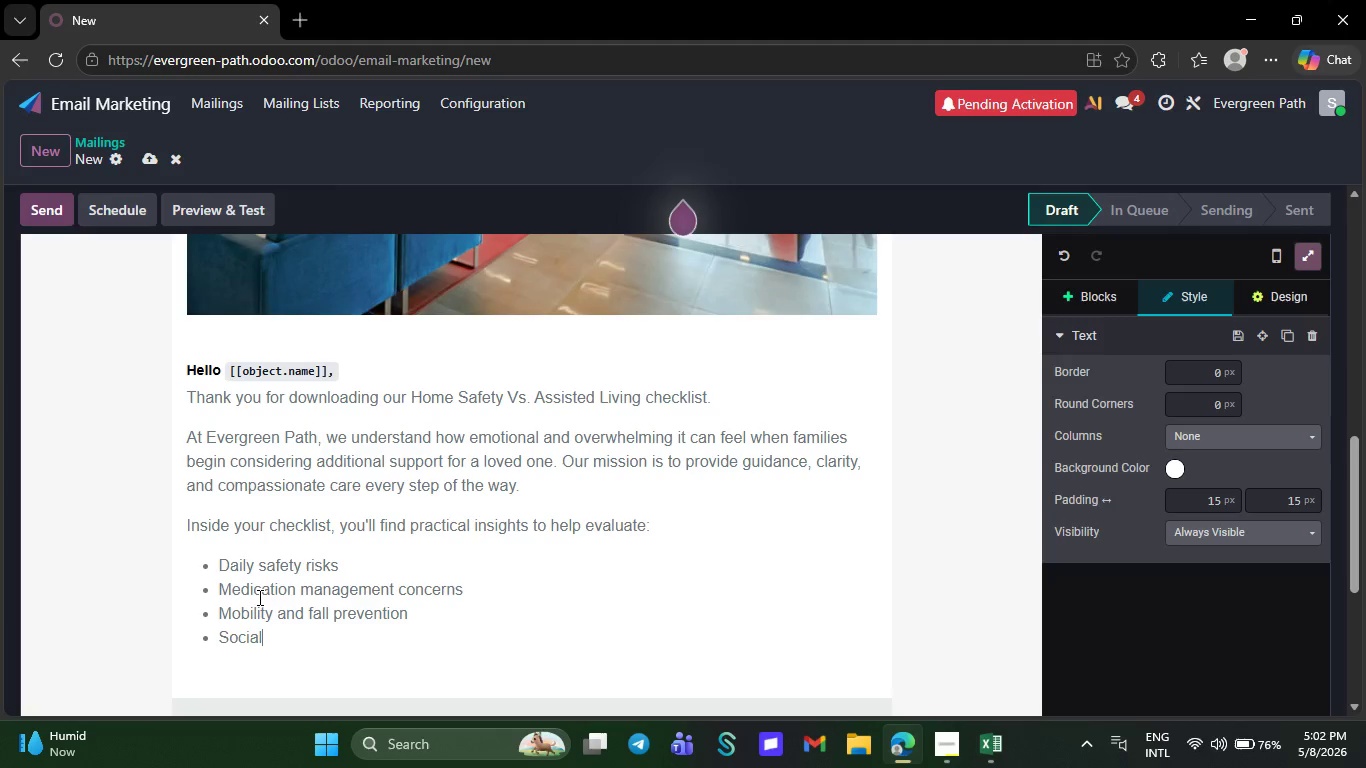 
type( isolation warning signs)
key(NumpadEnter)
type(Indicators that additional support mayn )
key(Backspace)
key(Backspace)
type( improve )
 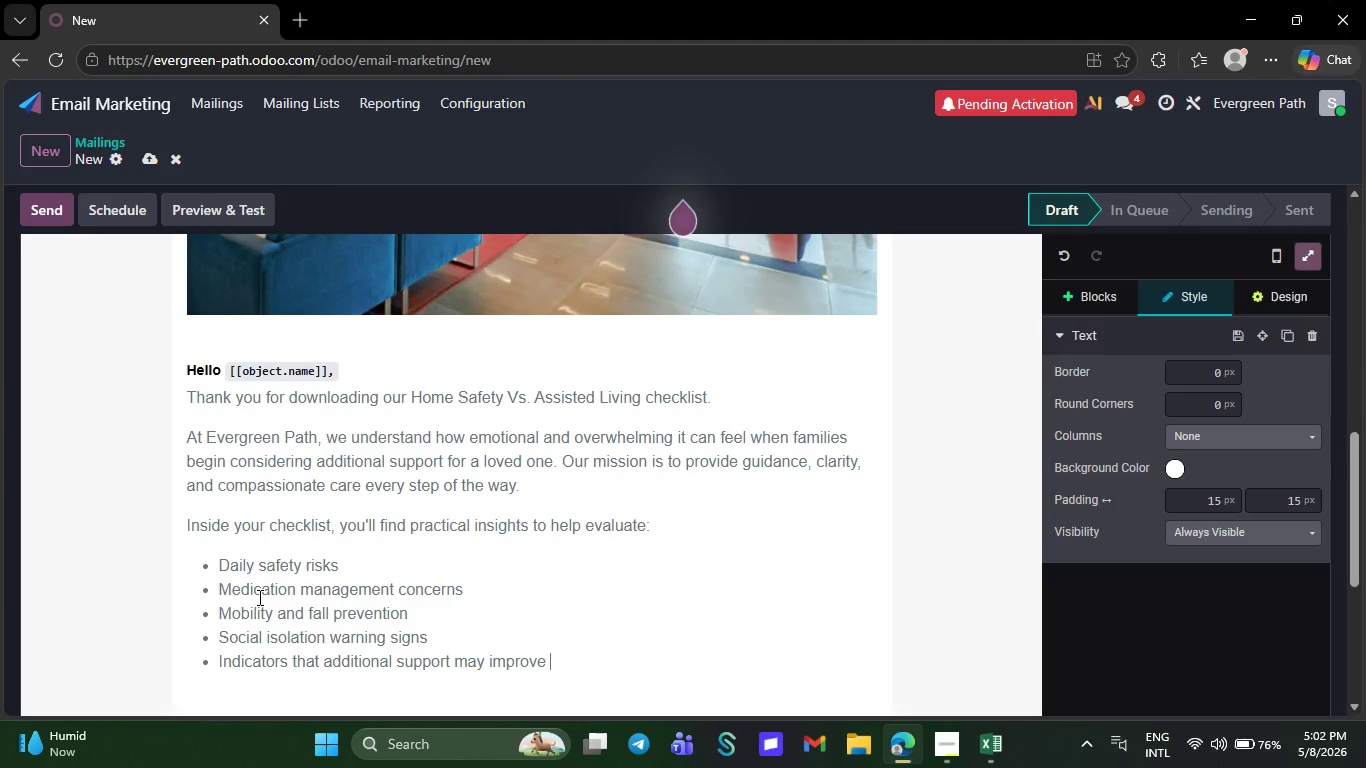 
type(quality of life )
 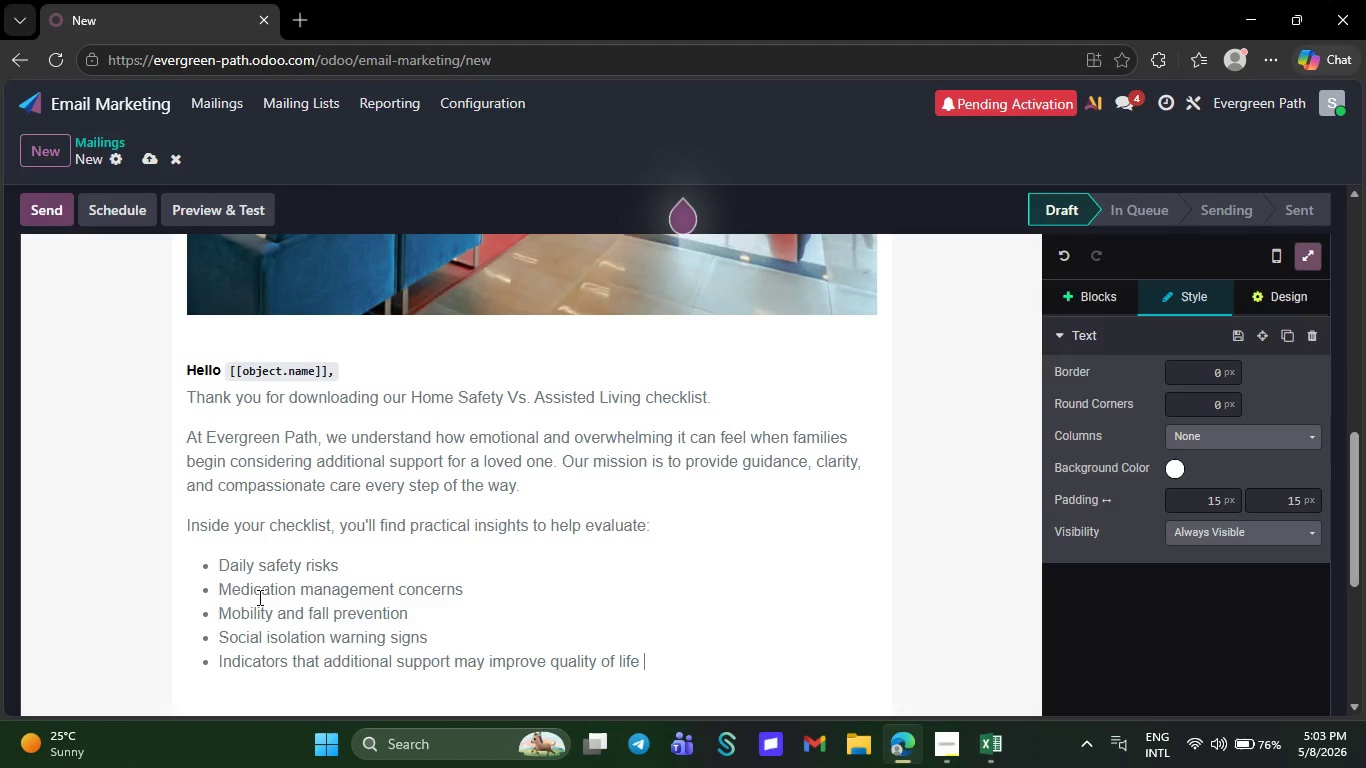 
wait(5.05)
 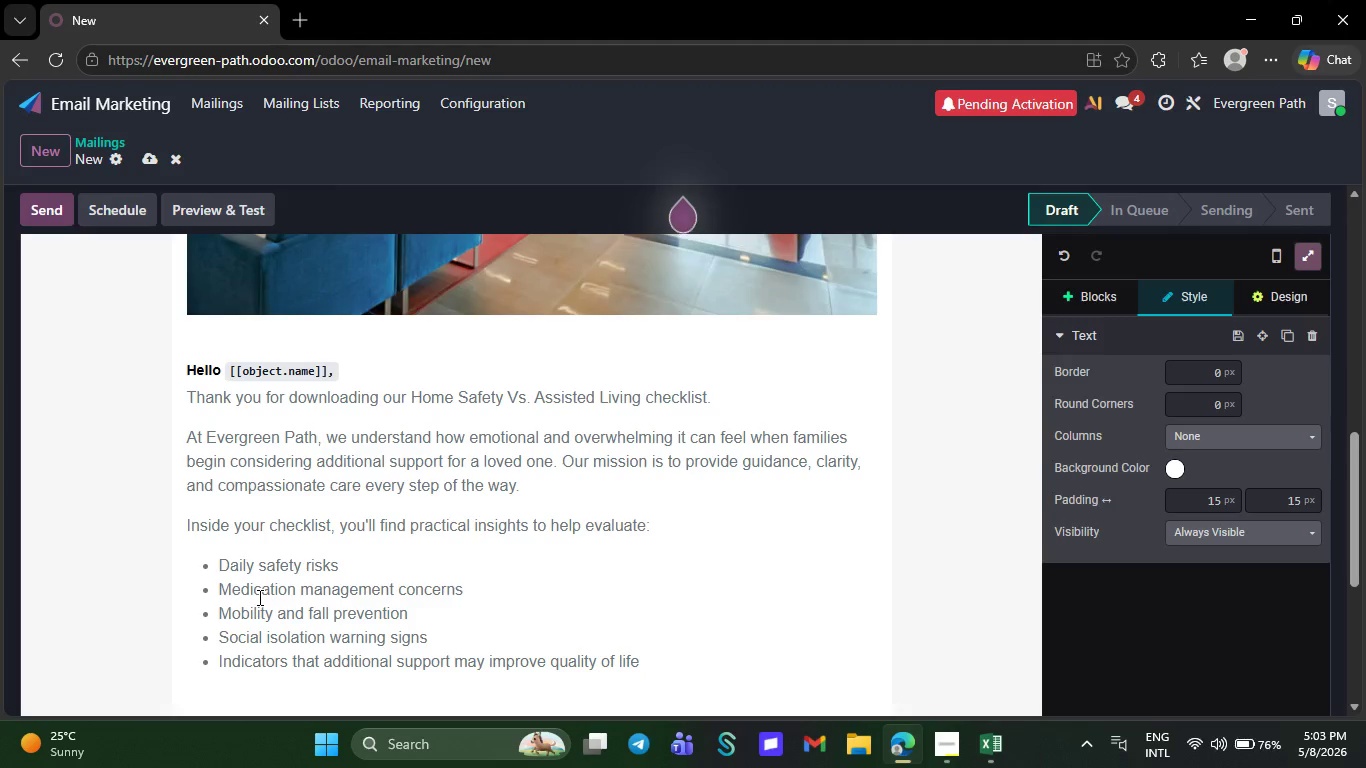 
key(NumpadEnter)
 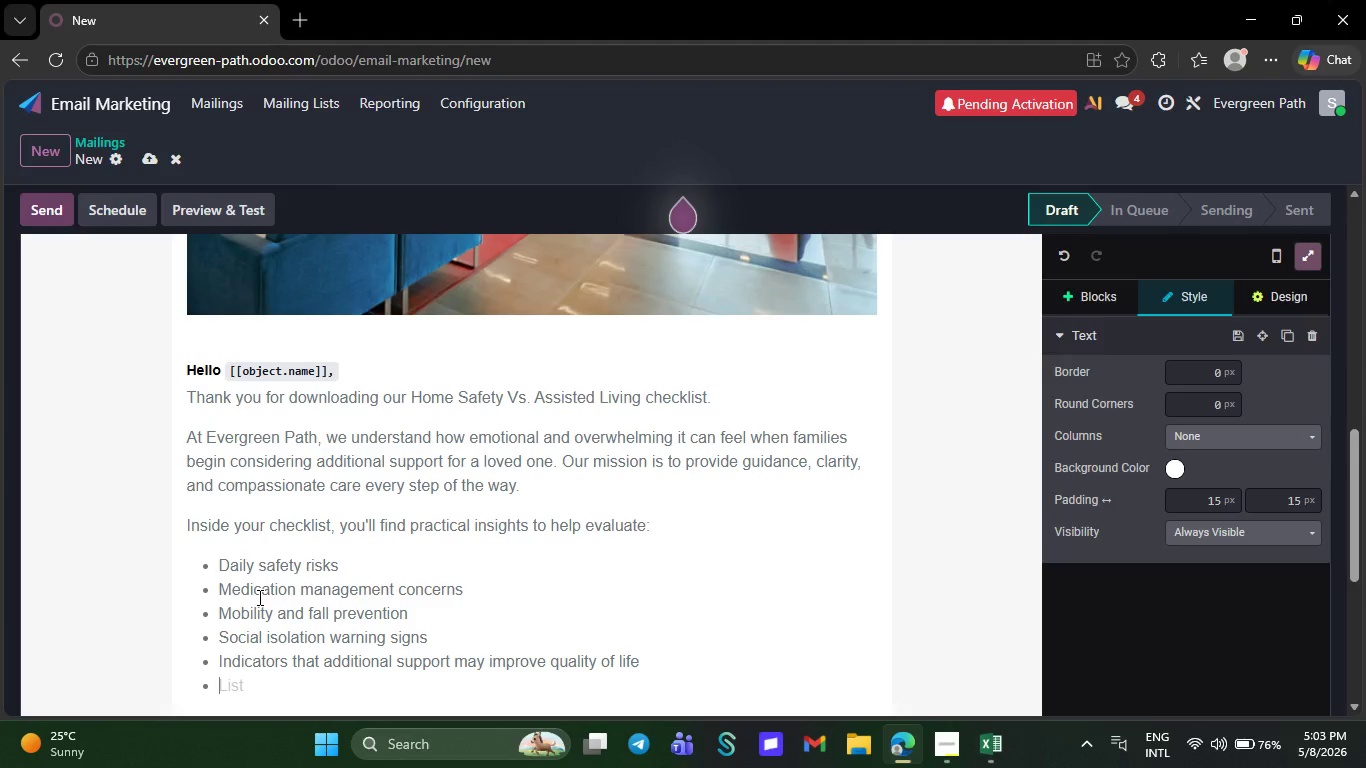 
key(Backspace)
 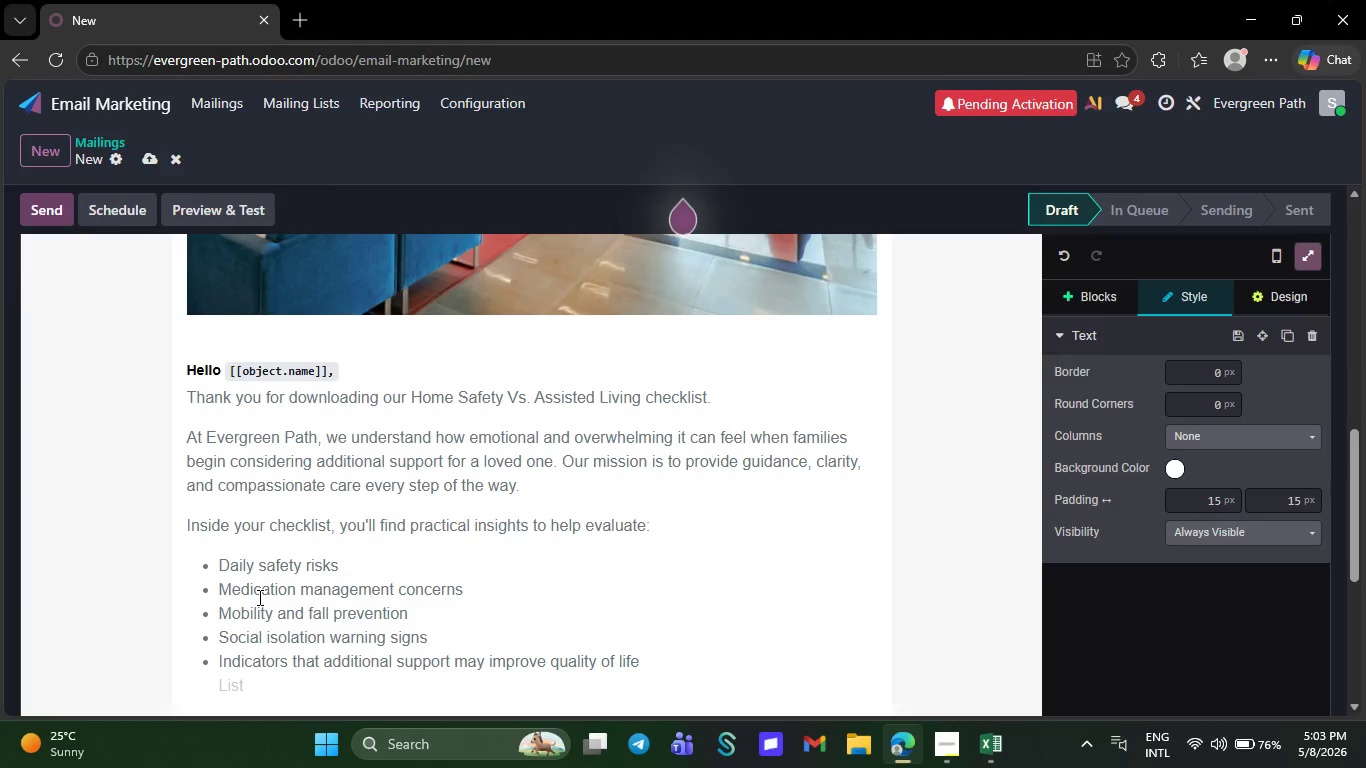 
key(Backspace)
 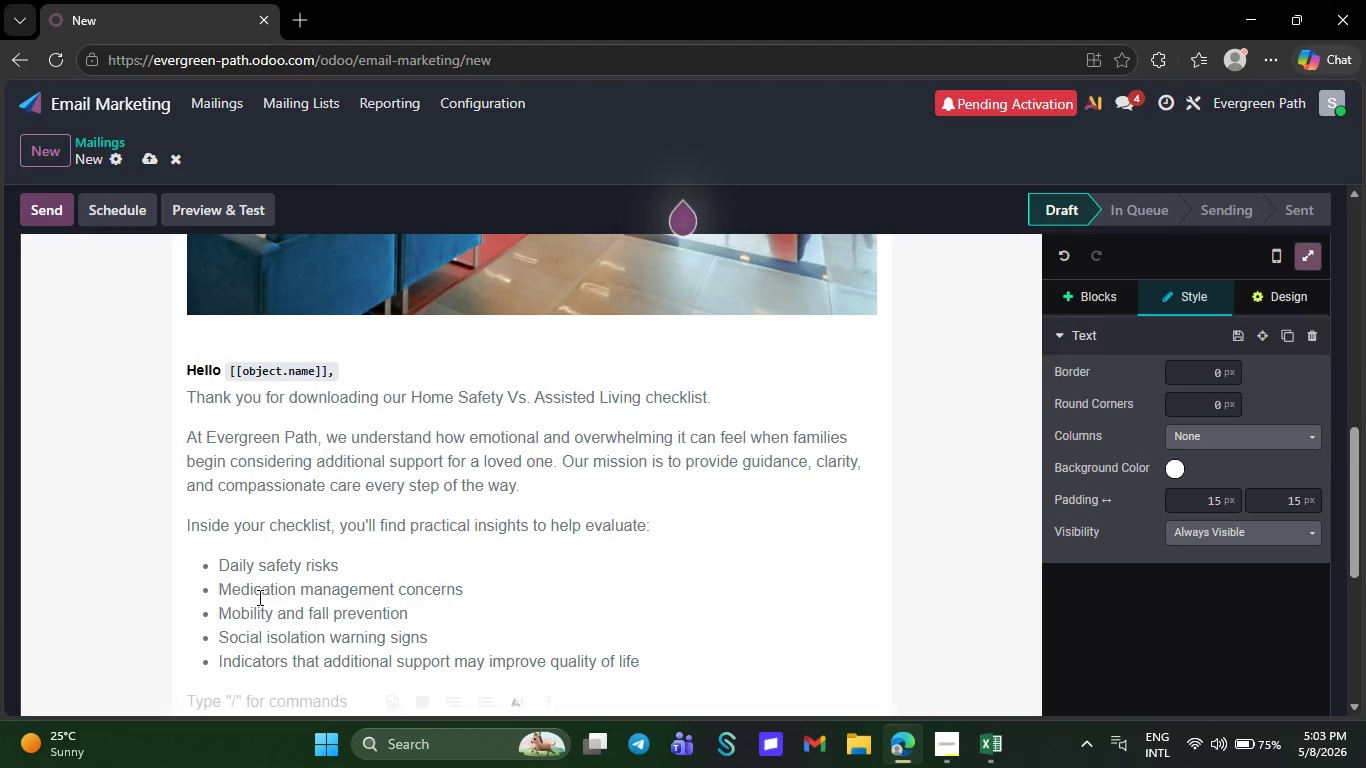 
wait(20.67)
 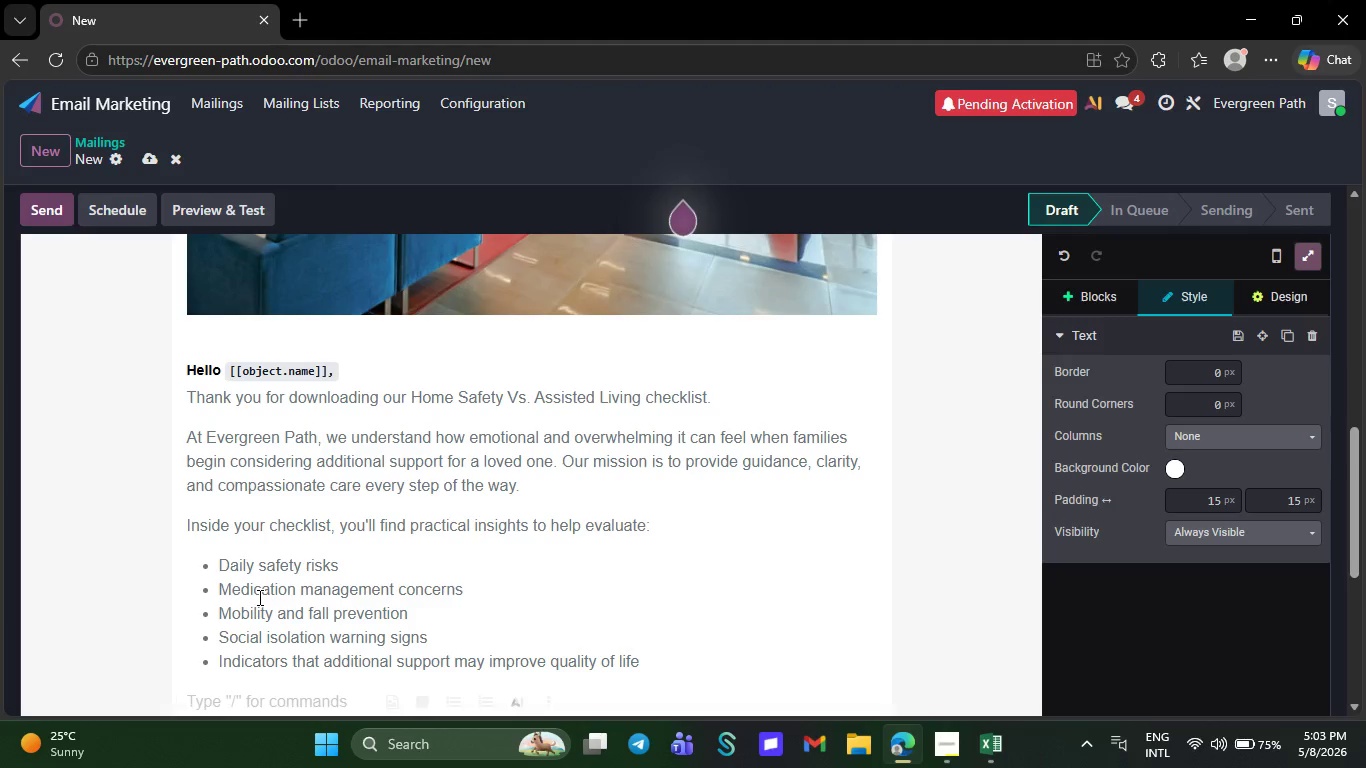 
type(Whether you are planning ahesd or )
key(Backspace)
key(Backspace)
key(Backspace)
key(Backspace)
key(Backspace)
key(Backspace)
type(ad )
 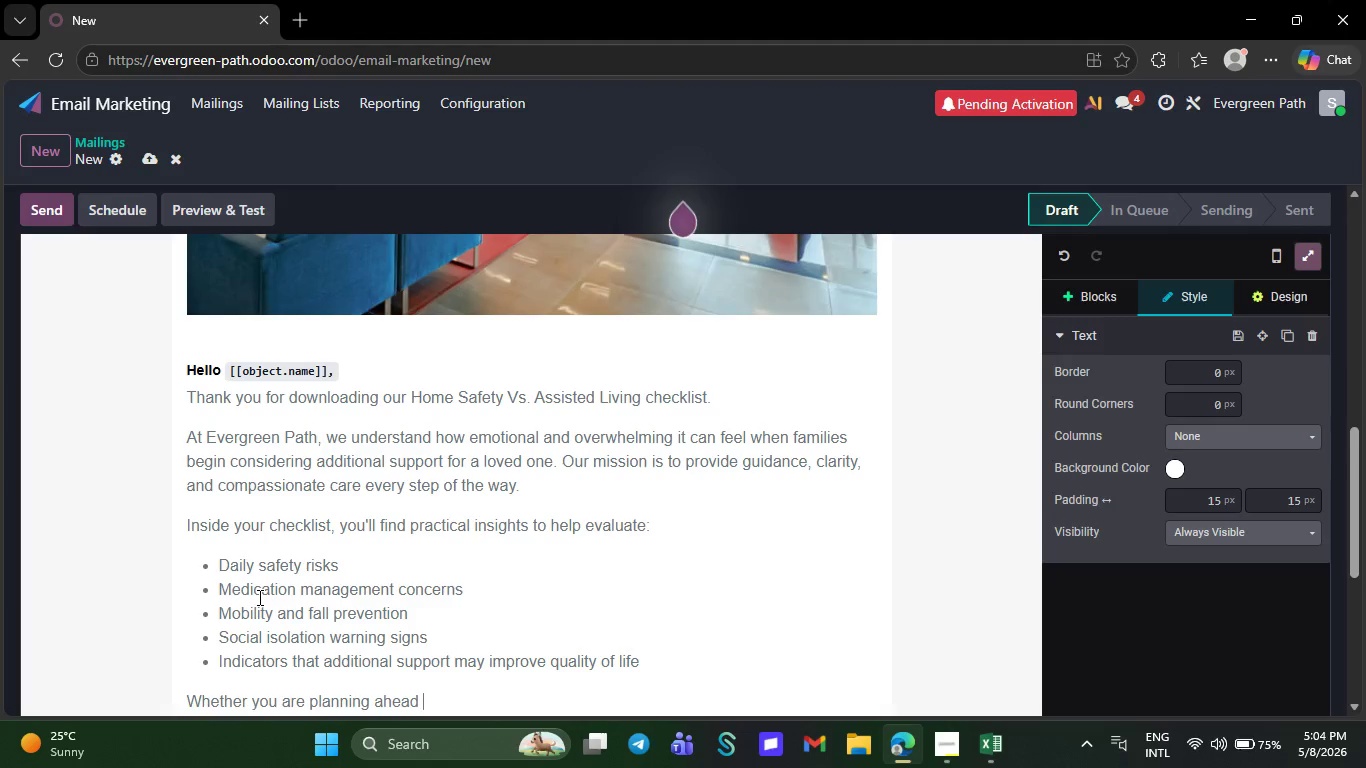 
type(or )
 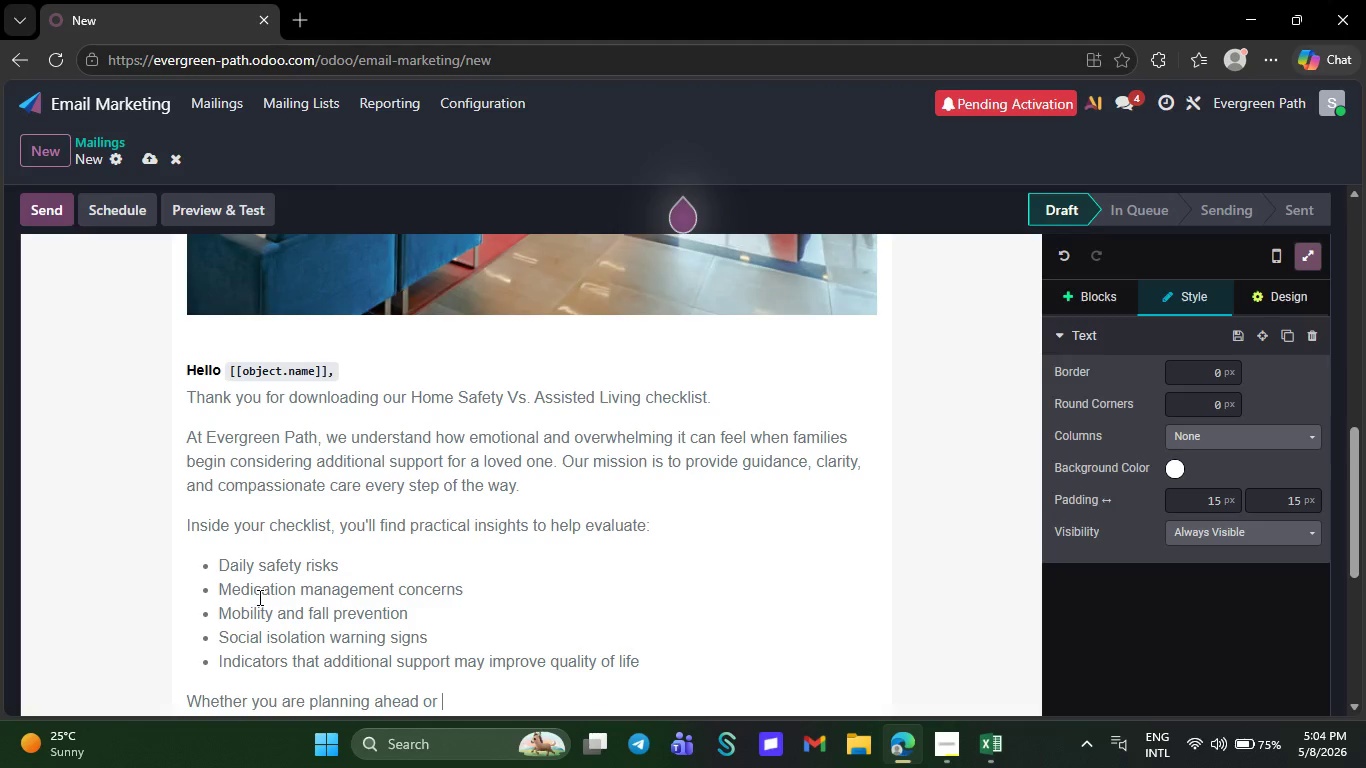 
type(actively exploring )
 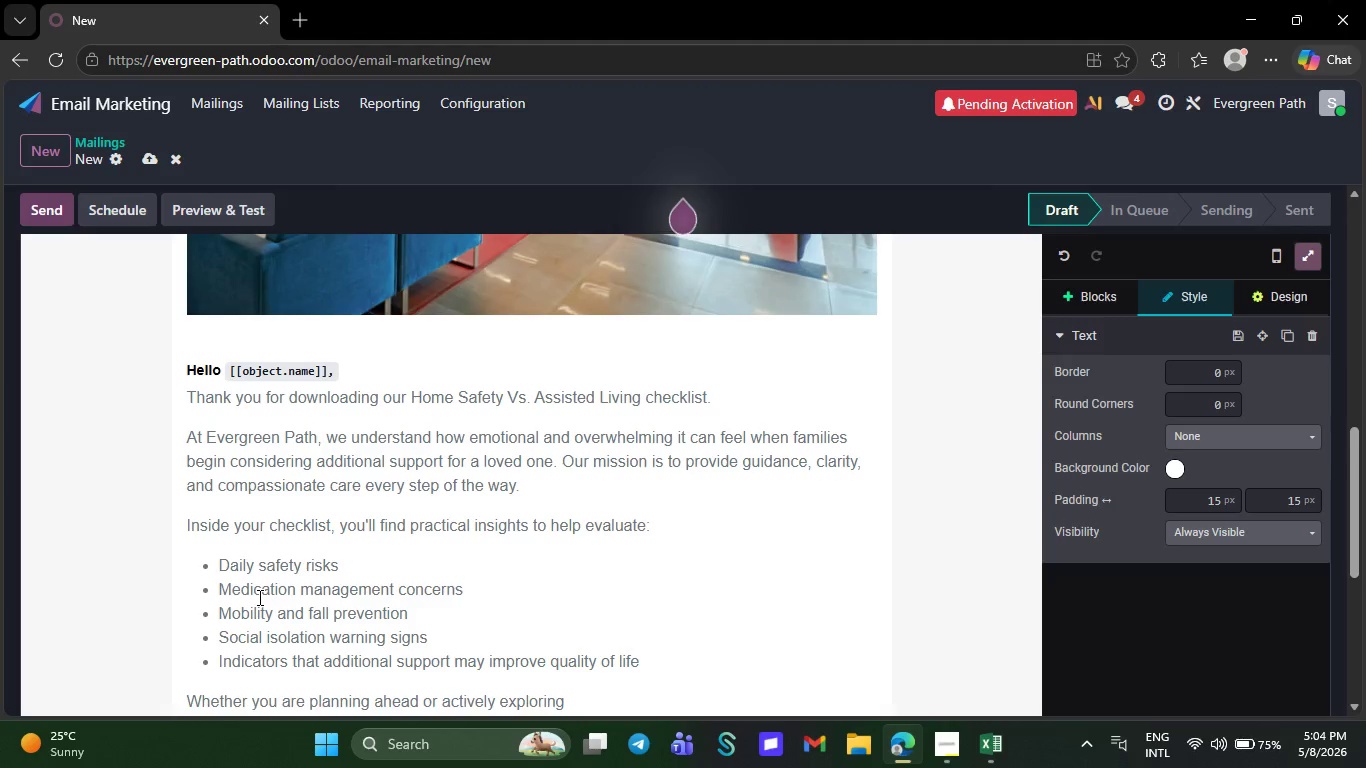 
type(care options, our team)
 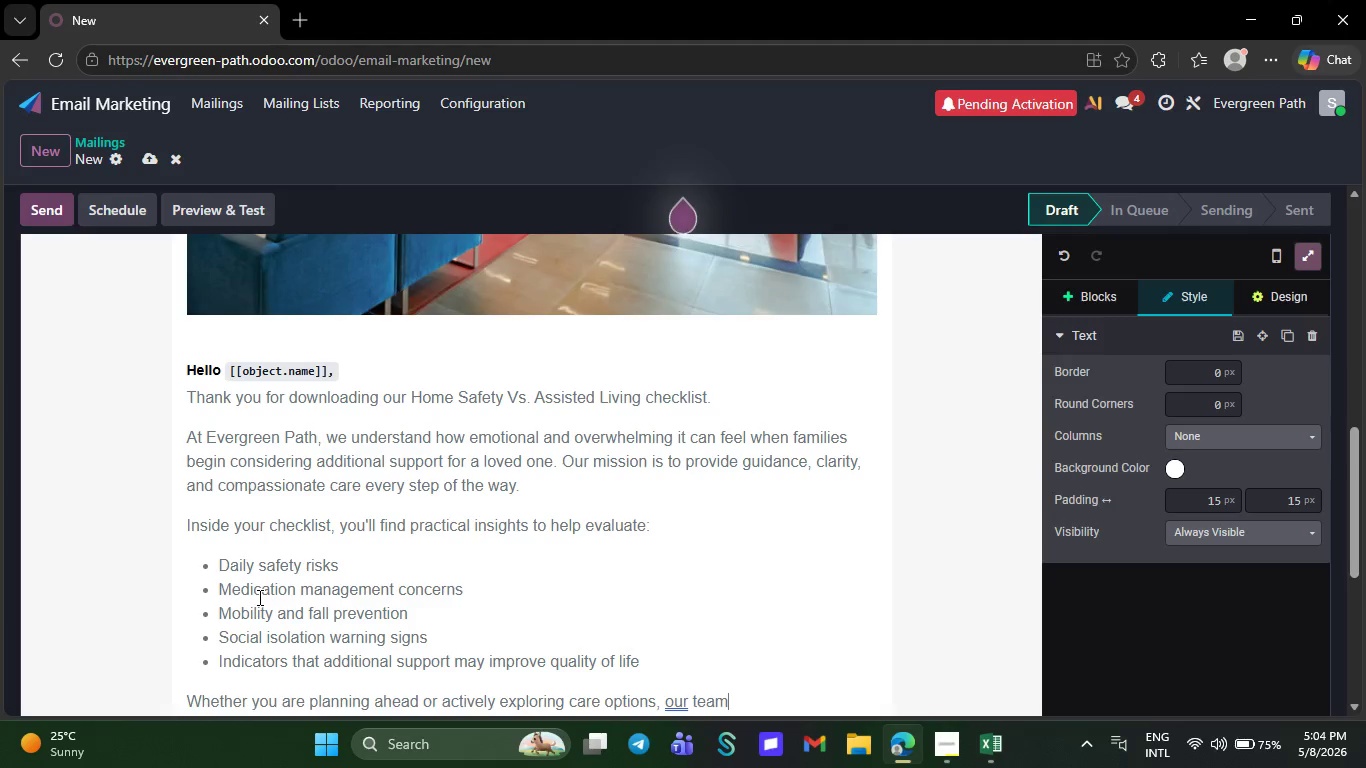 
type(is here as a trusted resource)
 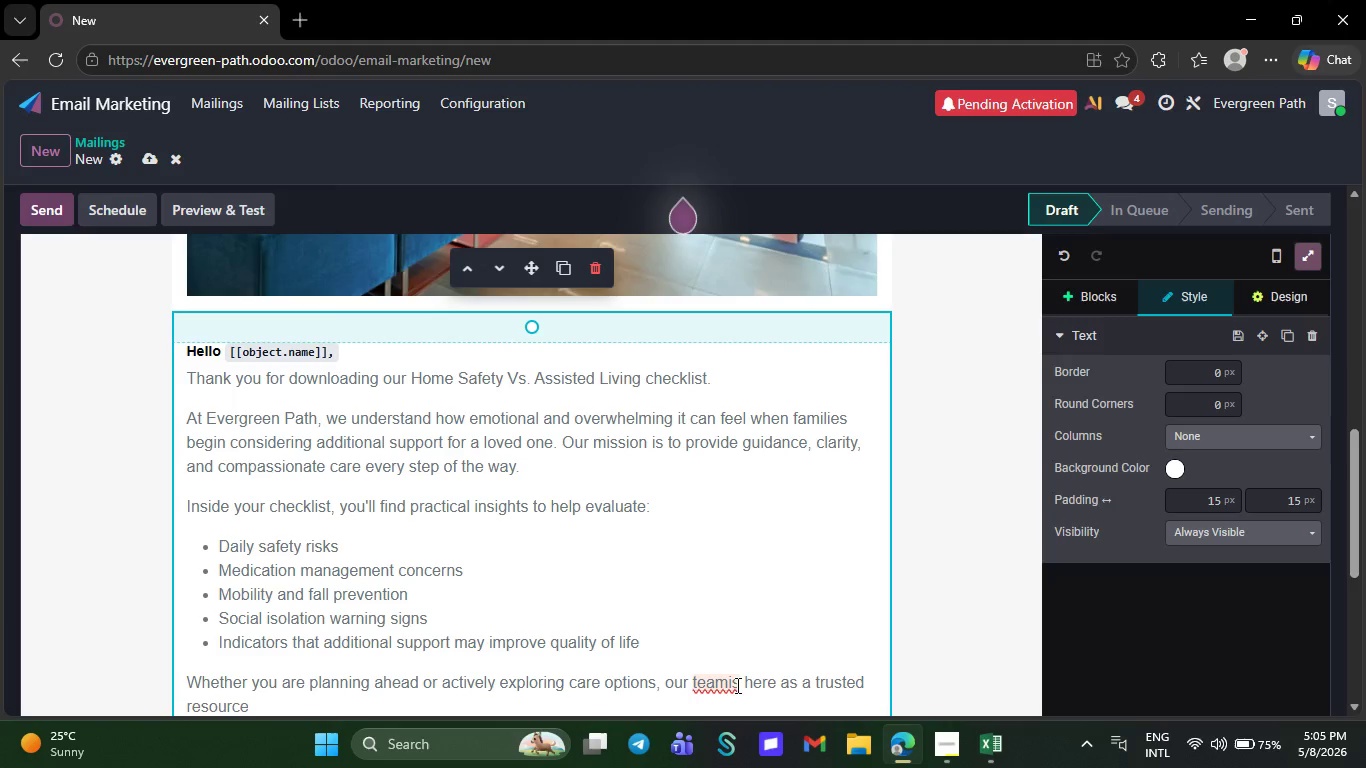 
left_click([728, 682])
 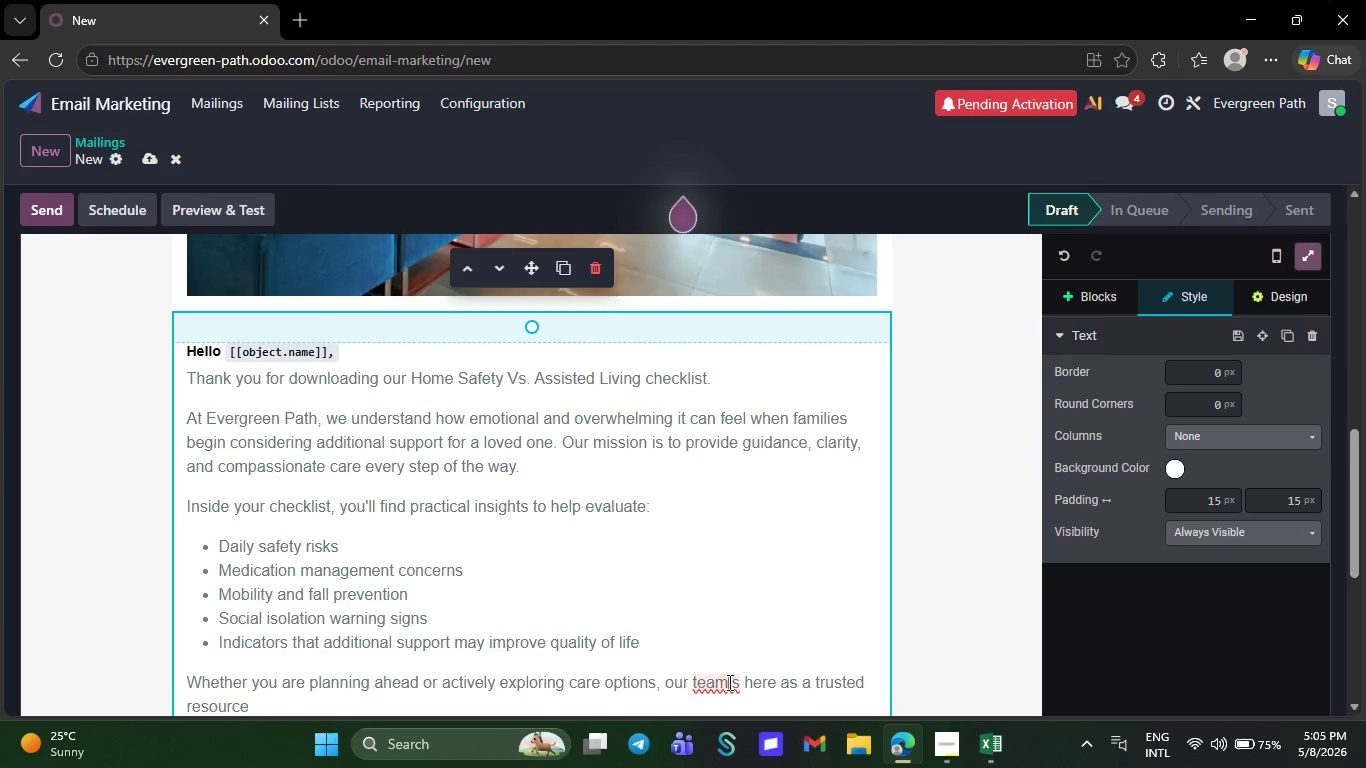 
key(Space)
 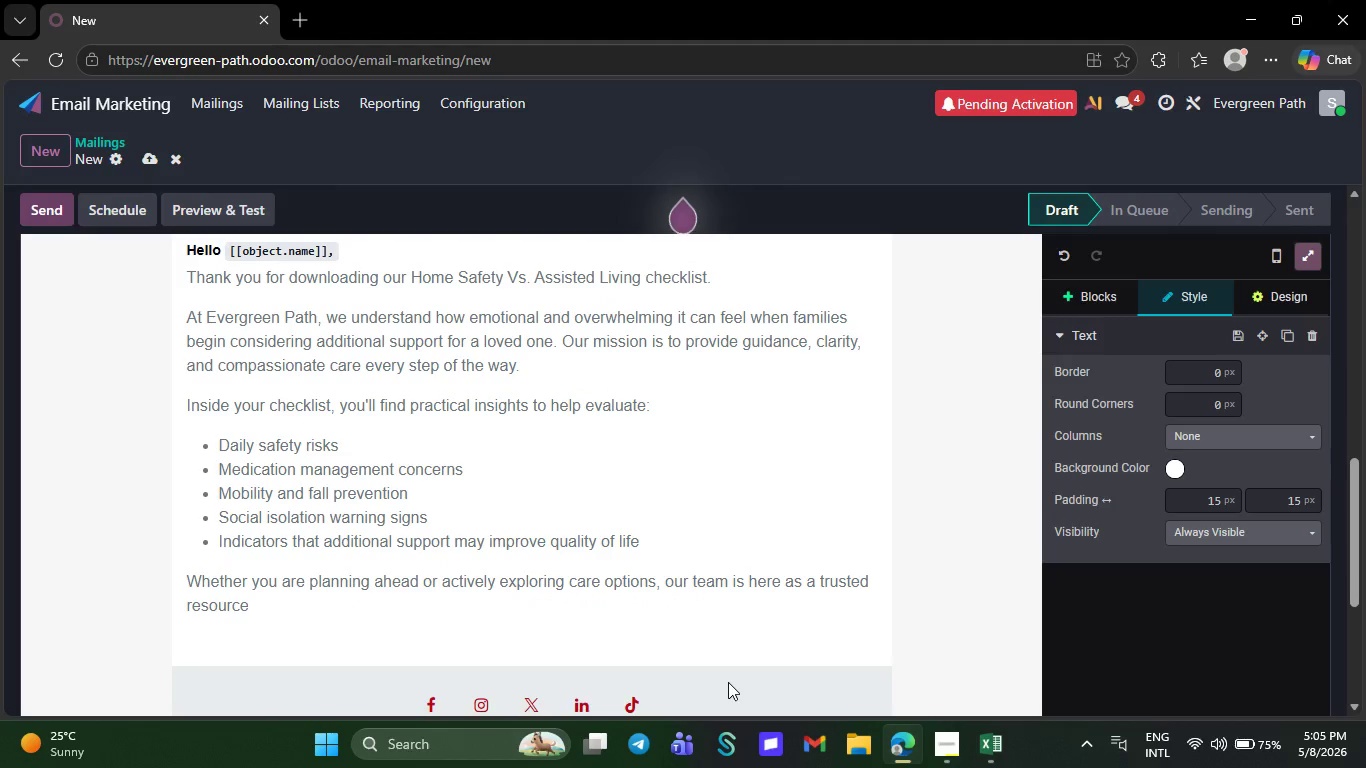 
wait(8.14)
 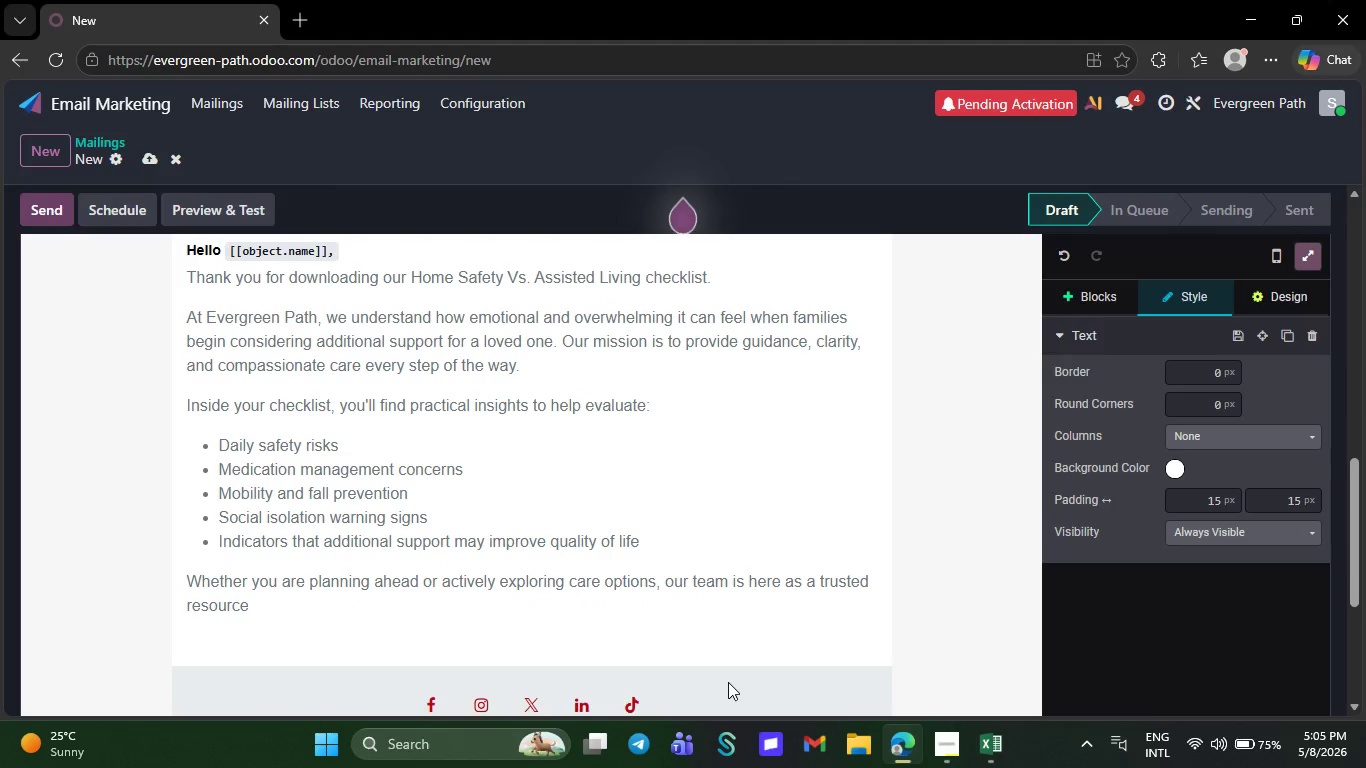 
left_click([423, 590])
 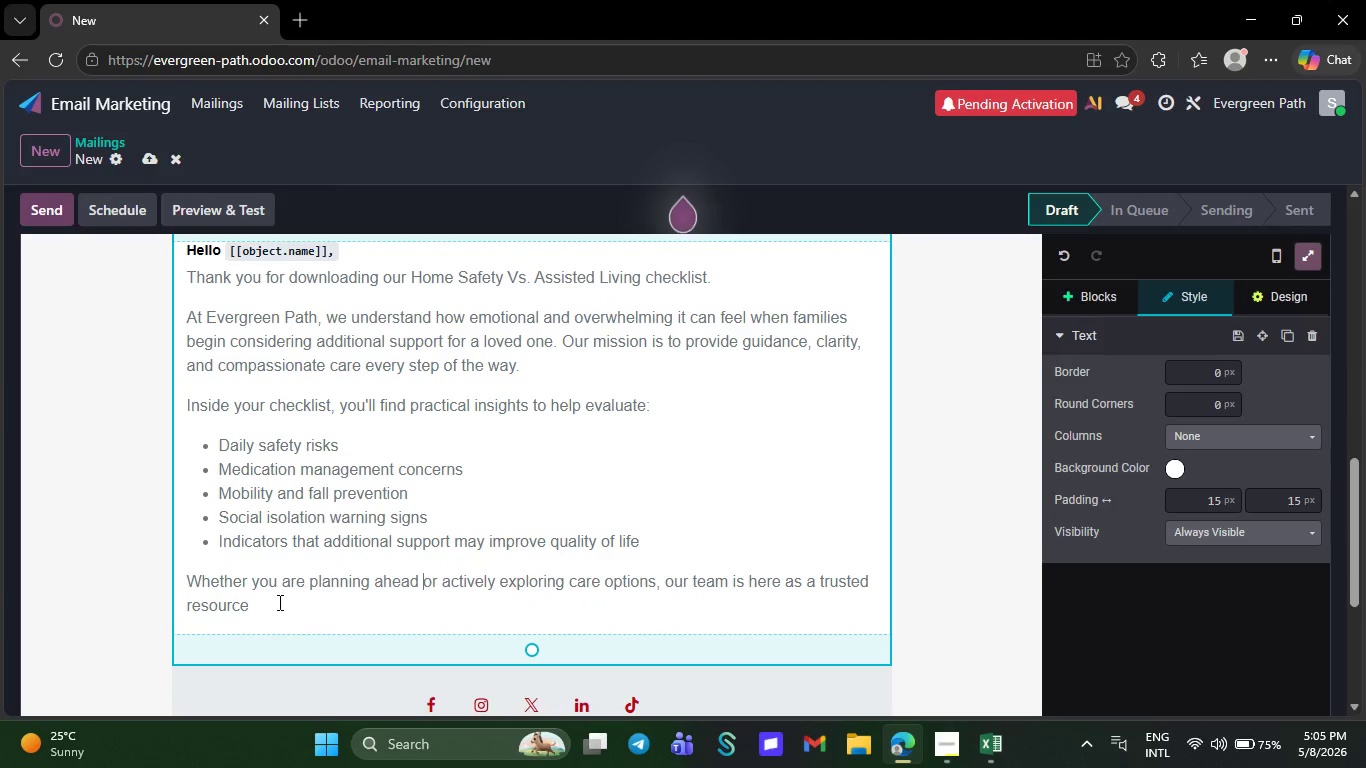 
left_click([267, 606])
 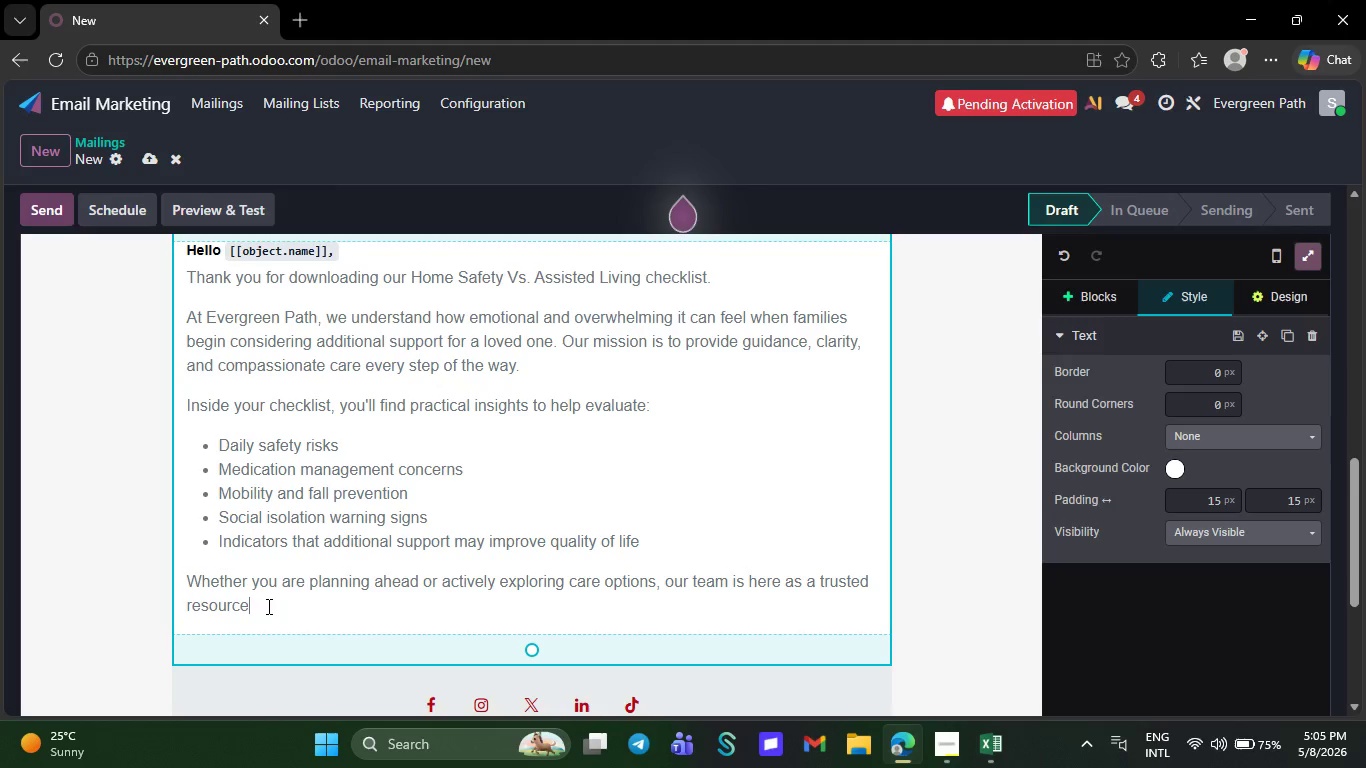 
key(Period)
 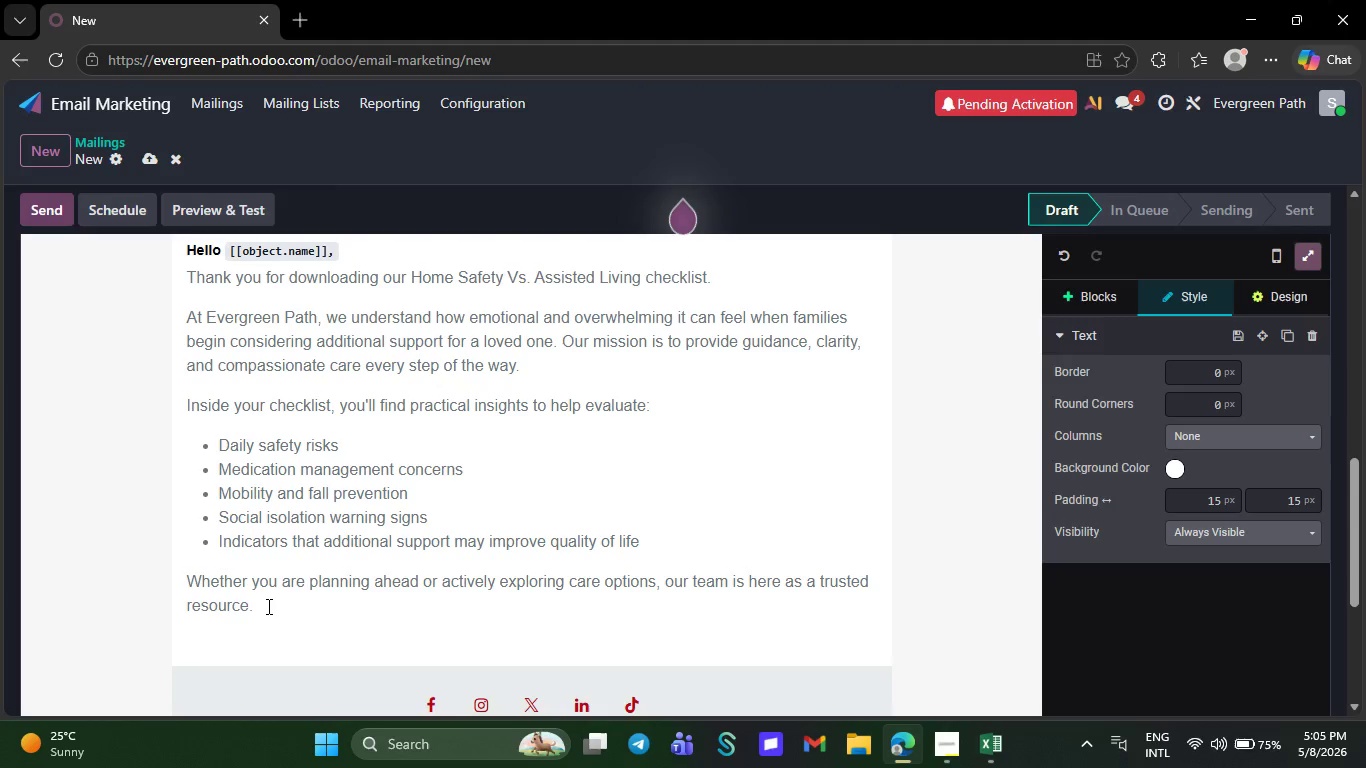 
wait(28.25)
 